 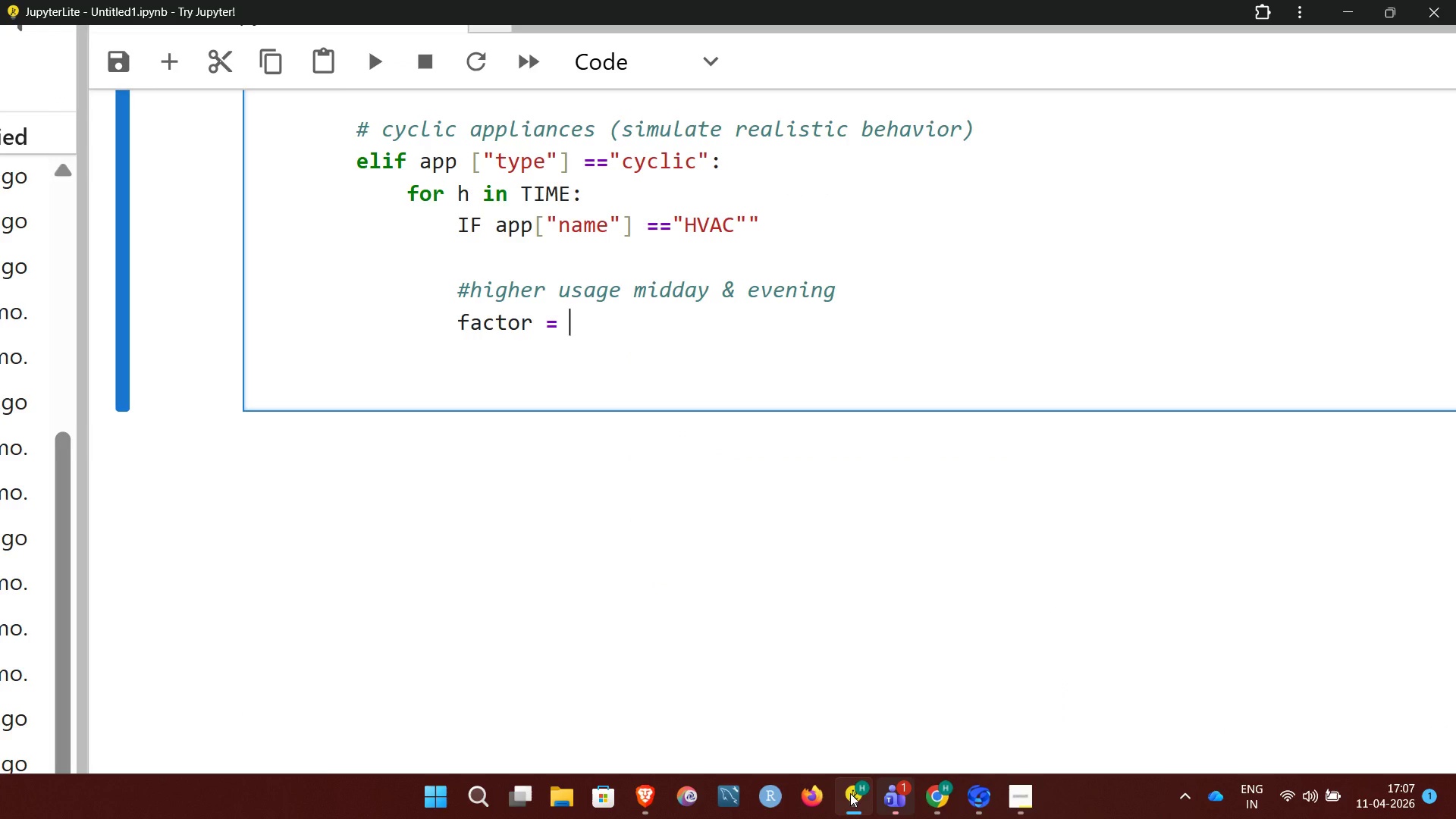 
hold_key(key=ShiftRight, duration=0.45)
 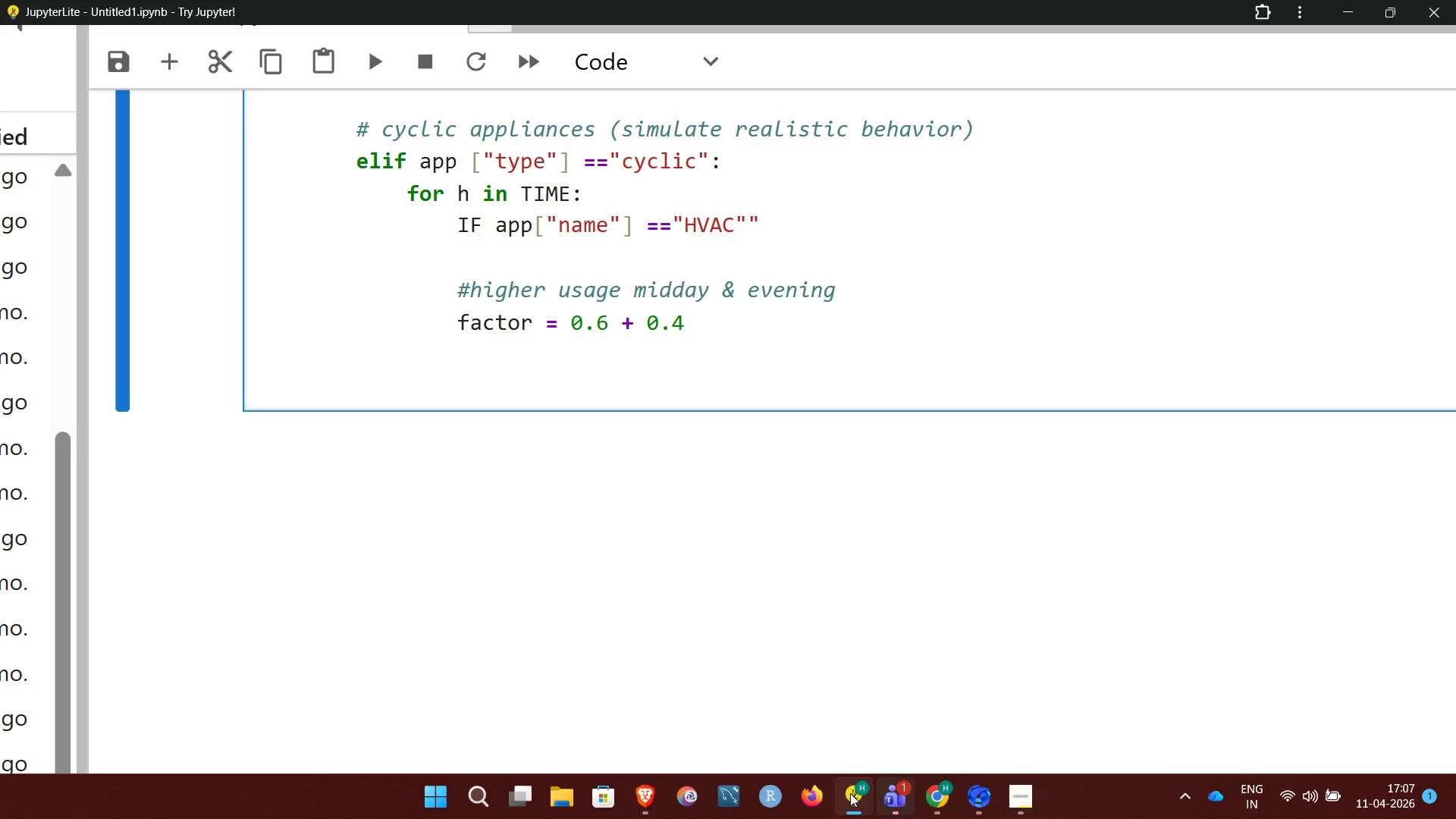 
wait(6.5)
 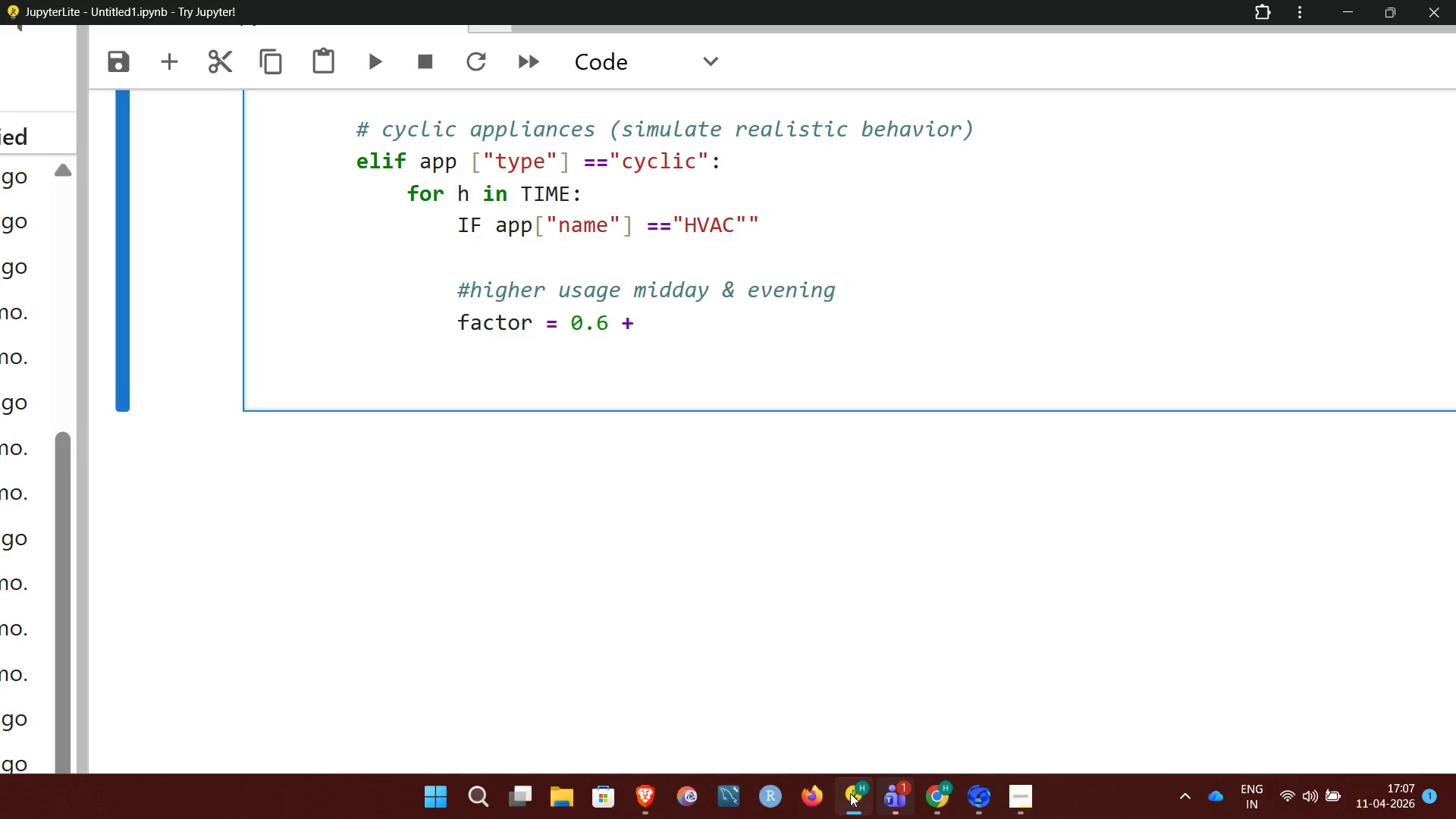 
hold_key(key=ShiftRight, duration=1.38)
 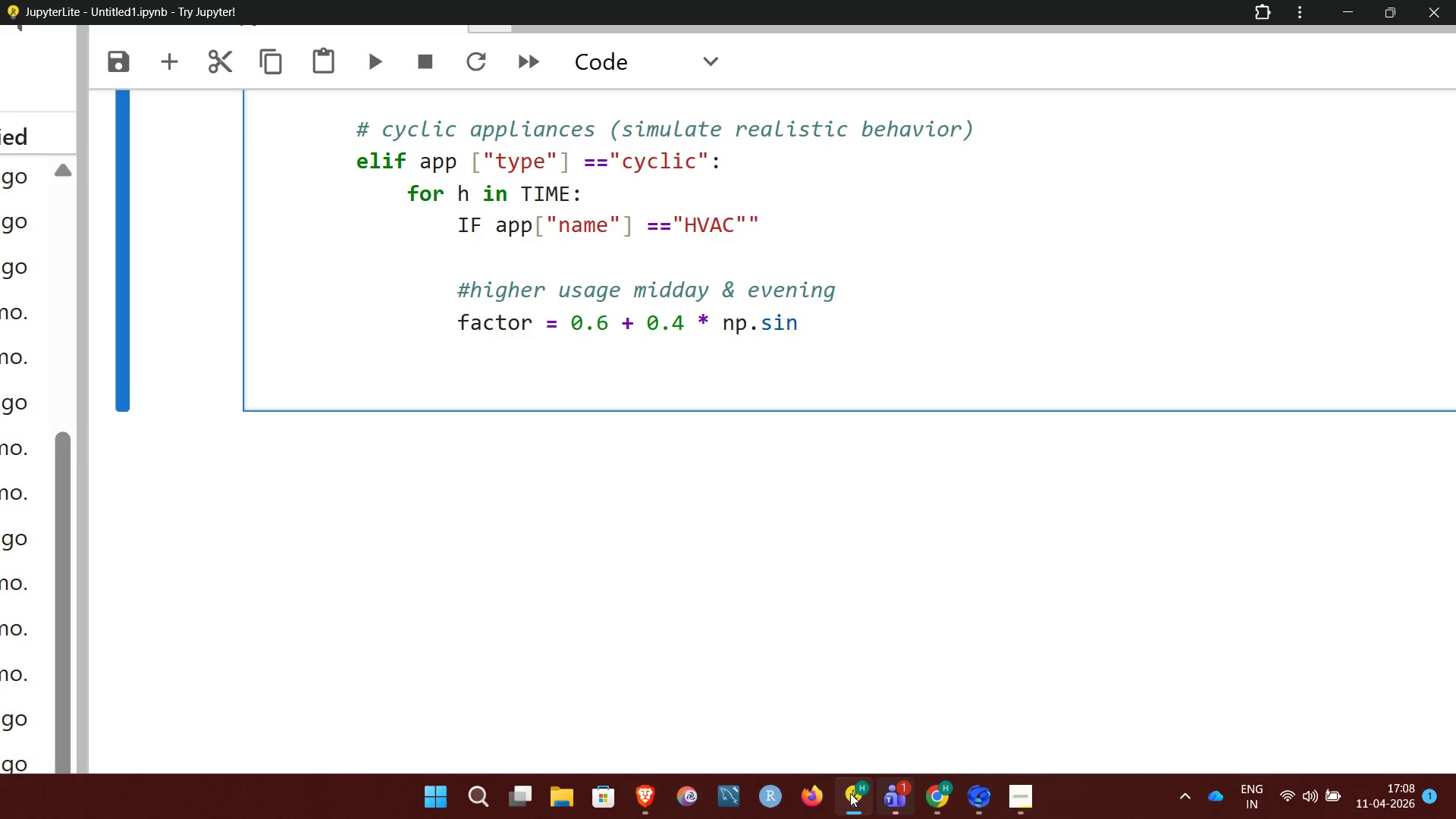 
wait(13.14)
 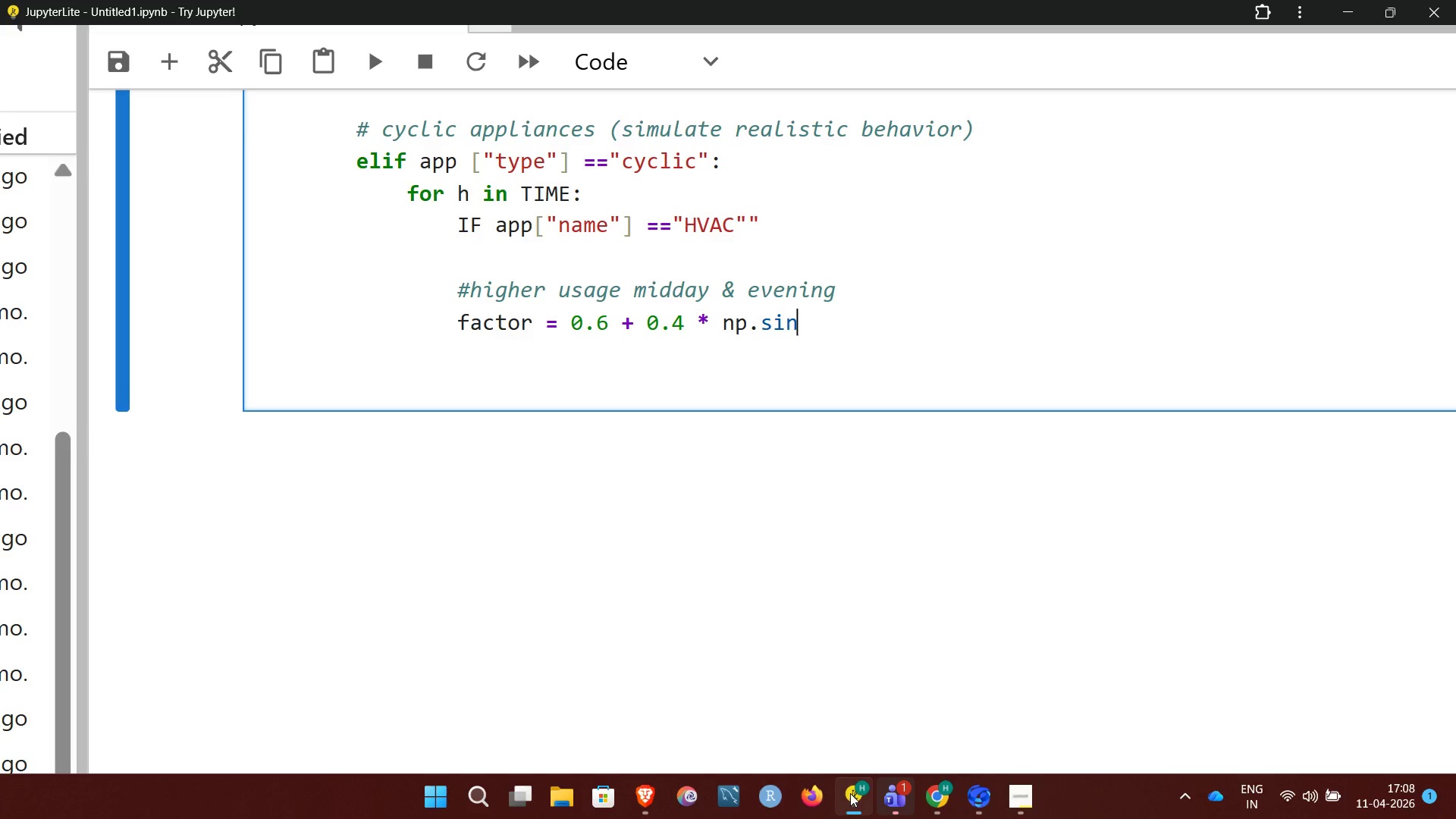 
type(((h -12))
 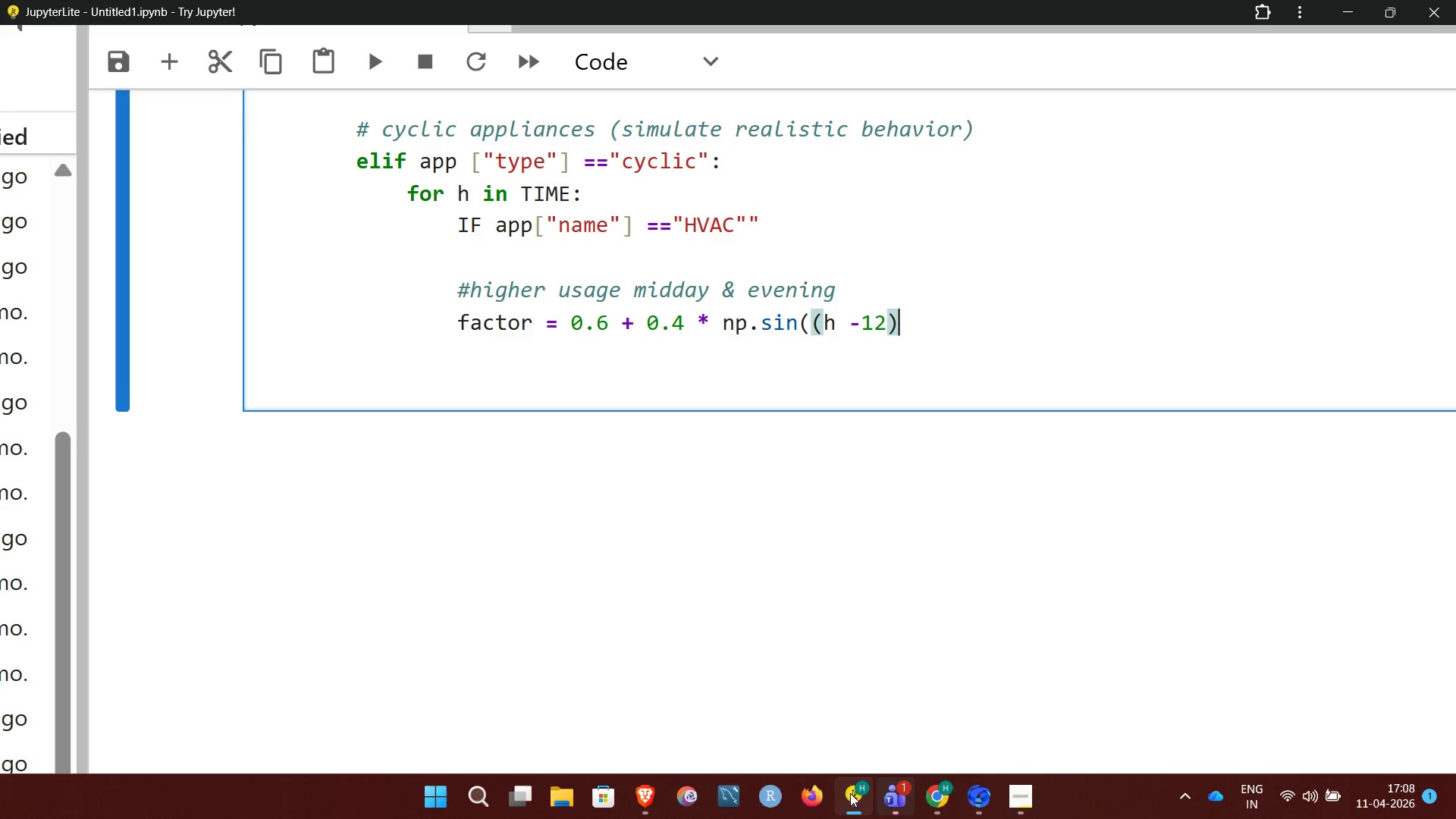 
key(Shift+8)
 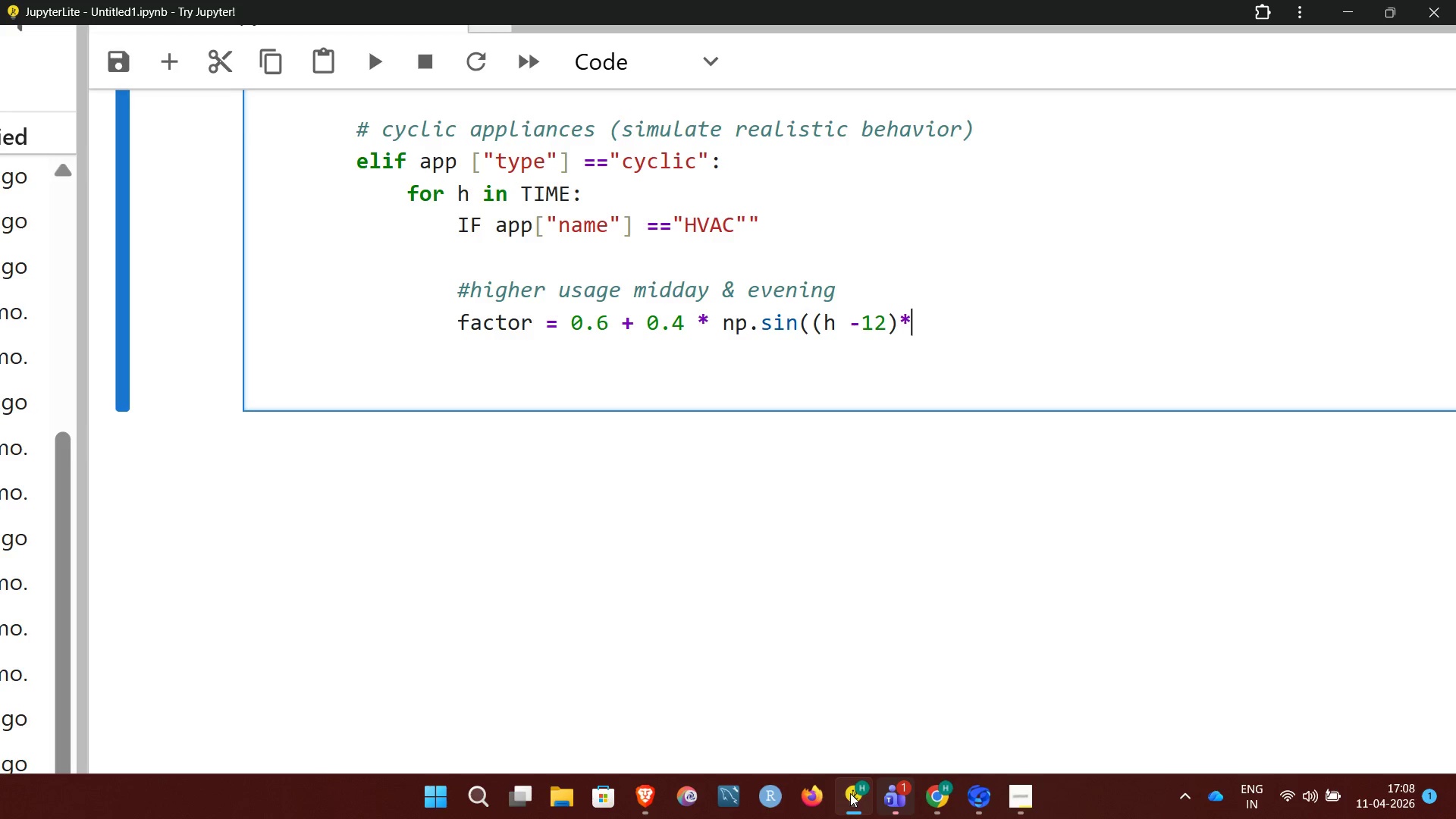 
wait(8.8)
 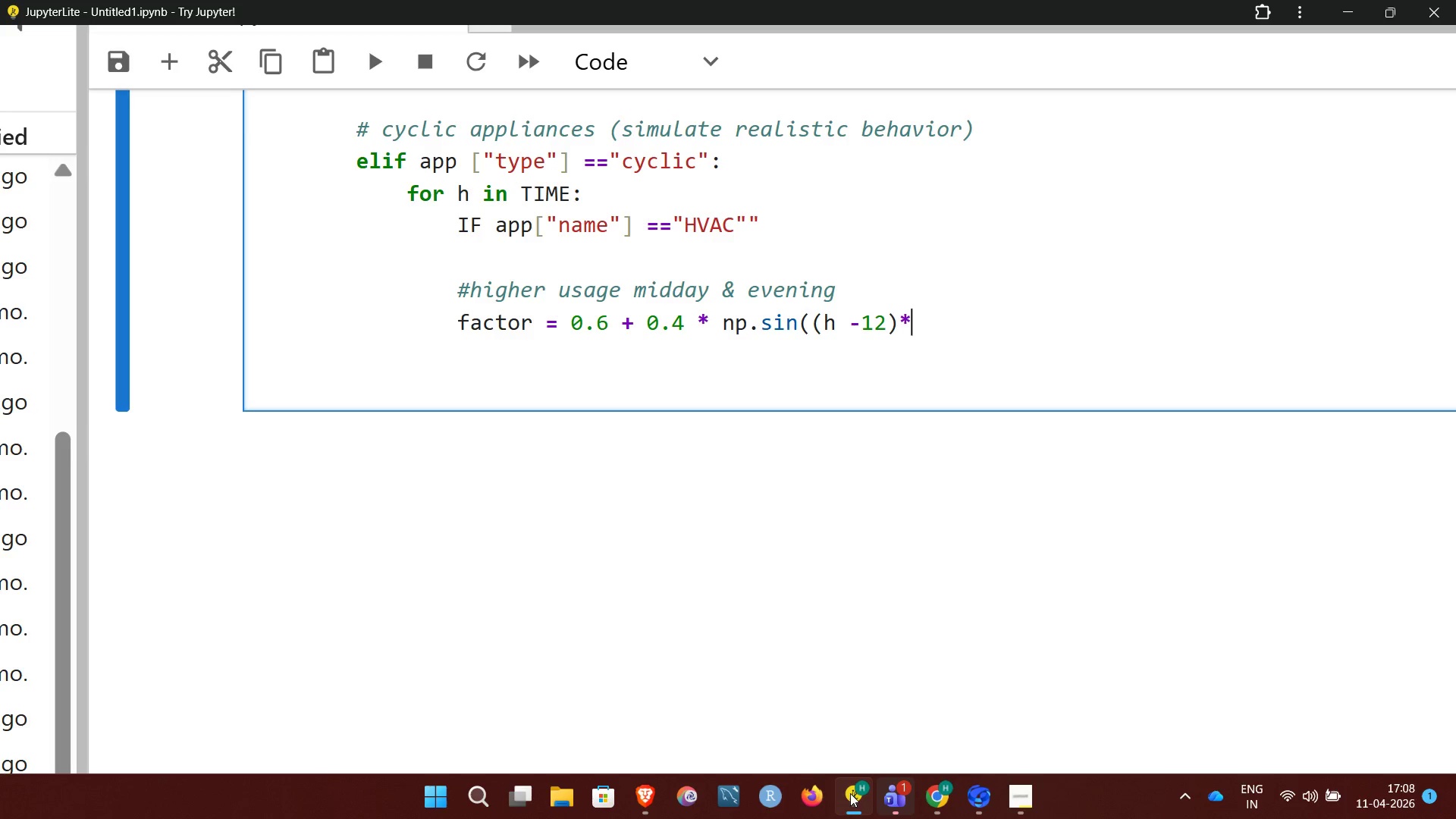 
type( np.pi / 12))
 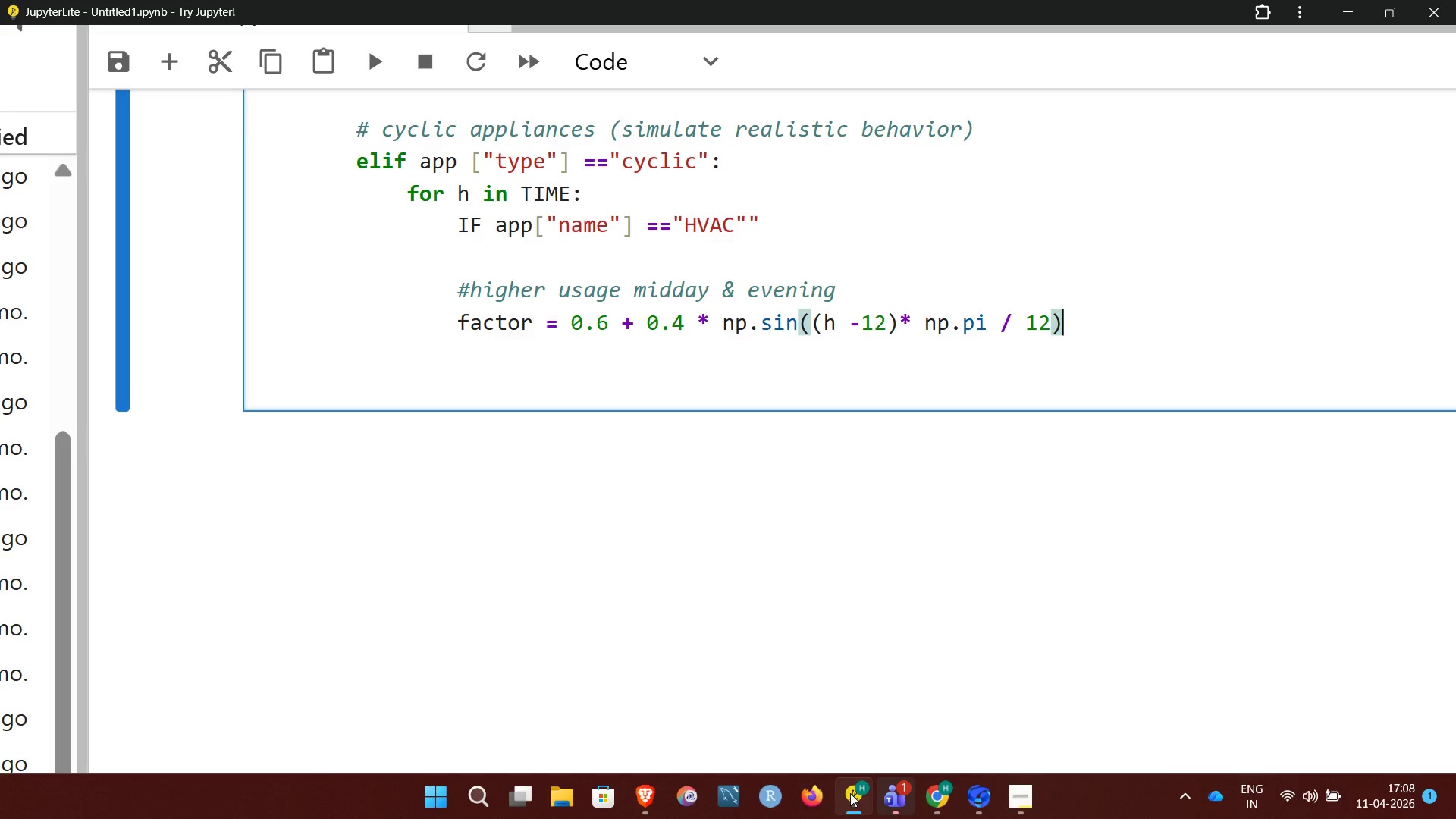 
type(**2)
 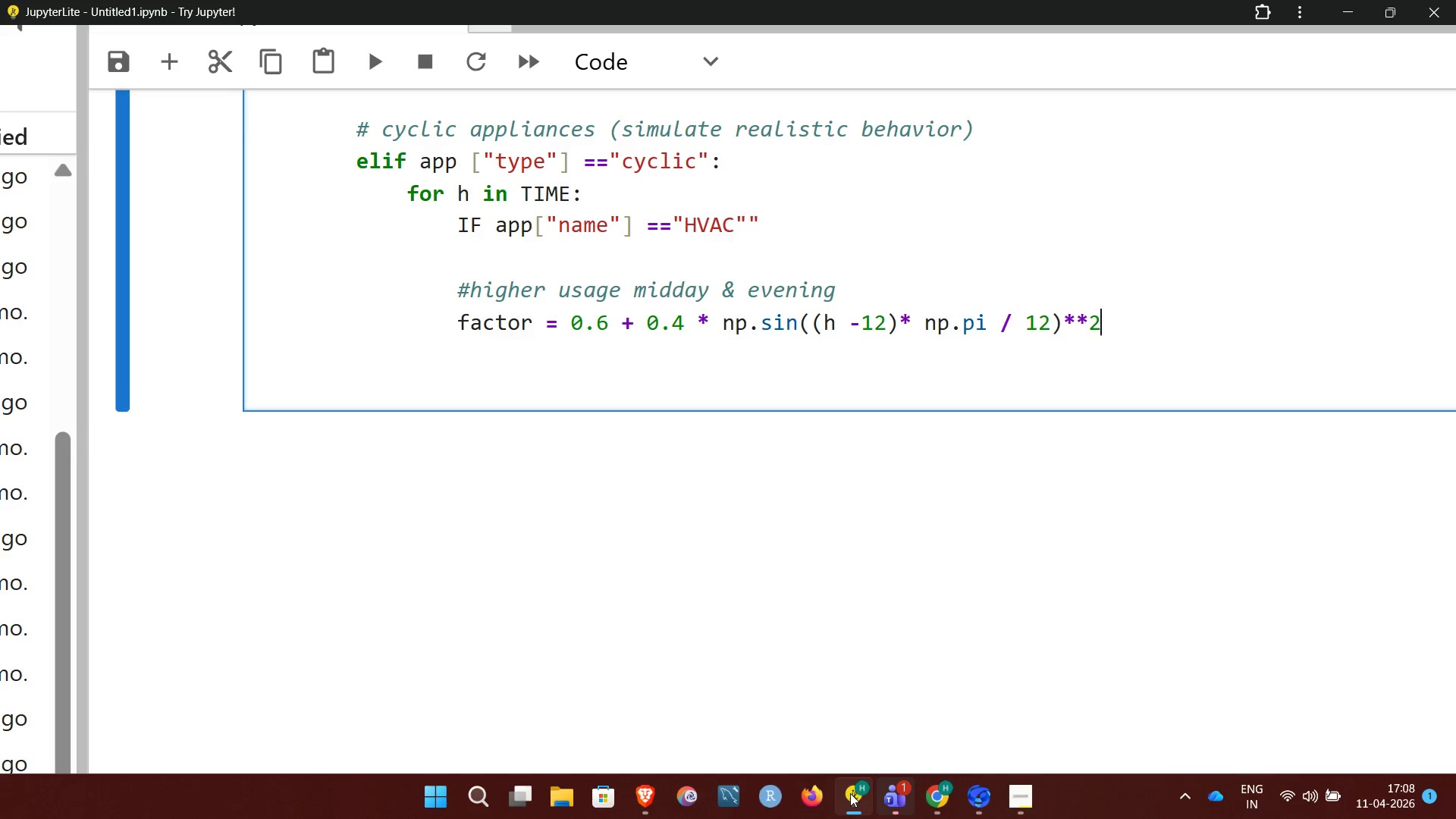 
key(Enter)
 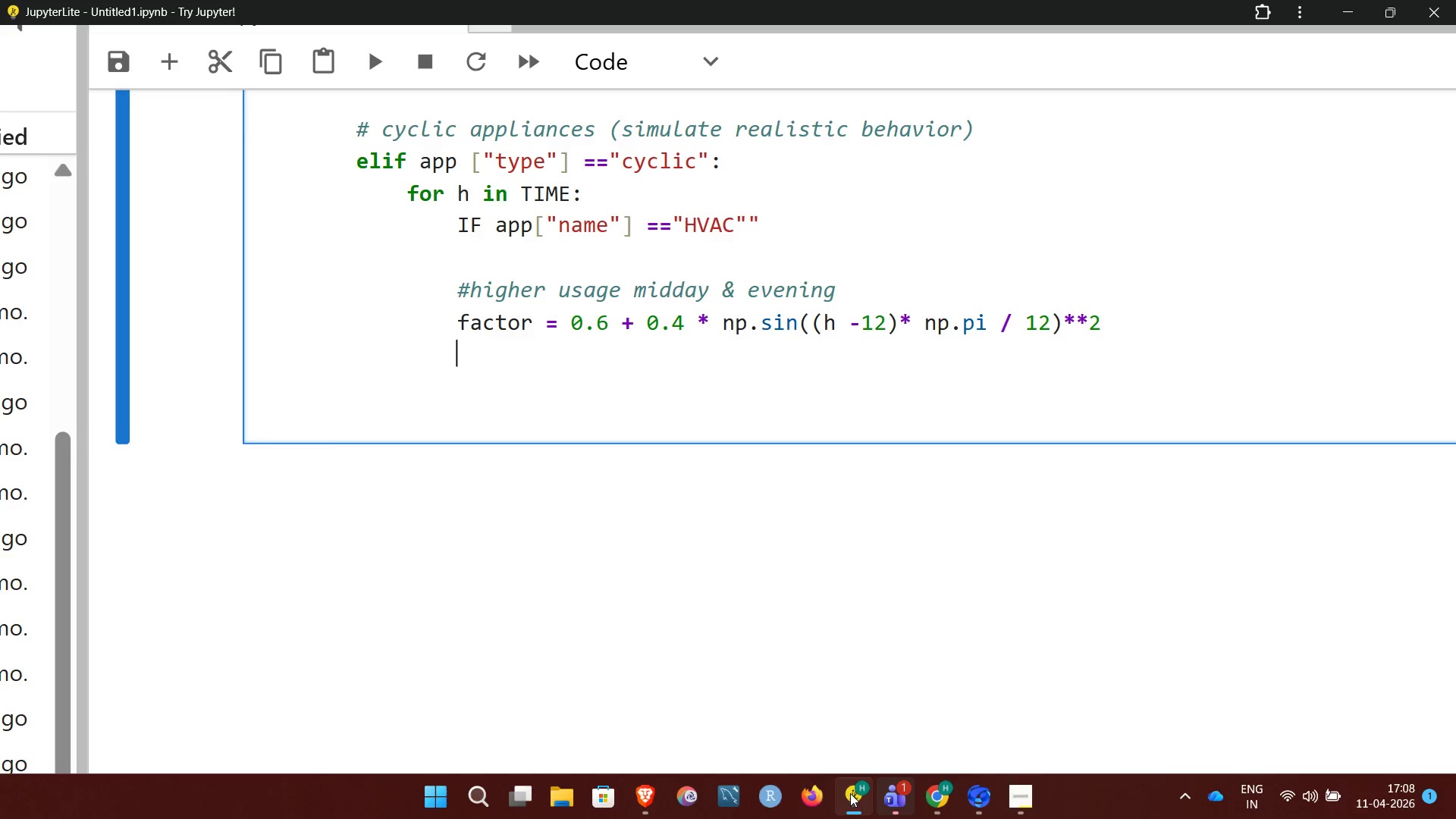 
mouse_move([911, 792])
 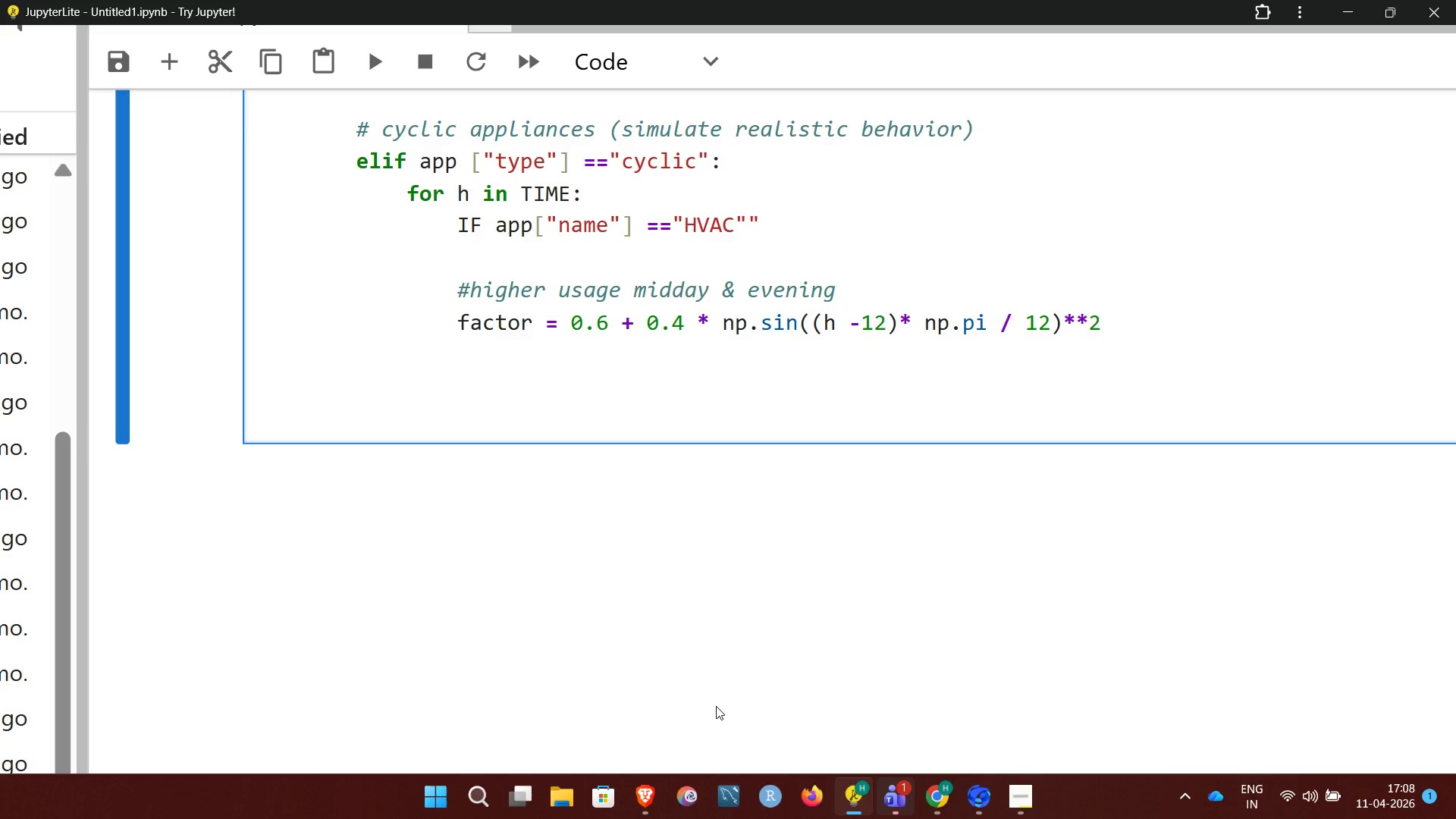 
wait(10.74)
 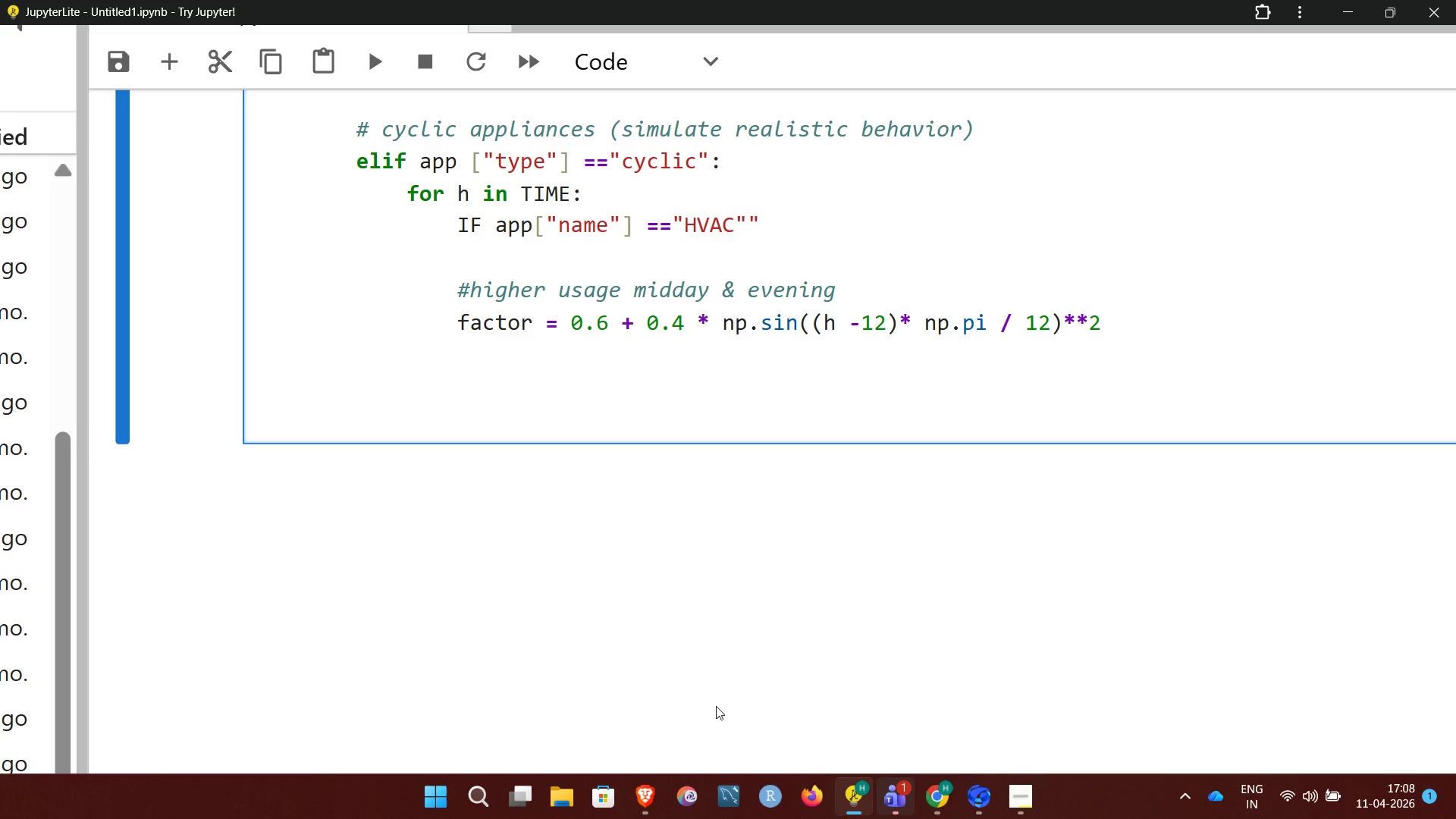 
key(Backspace)
 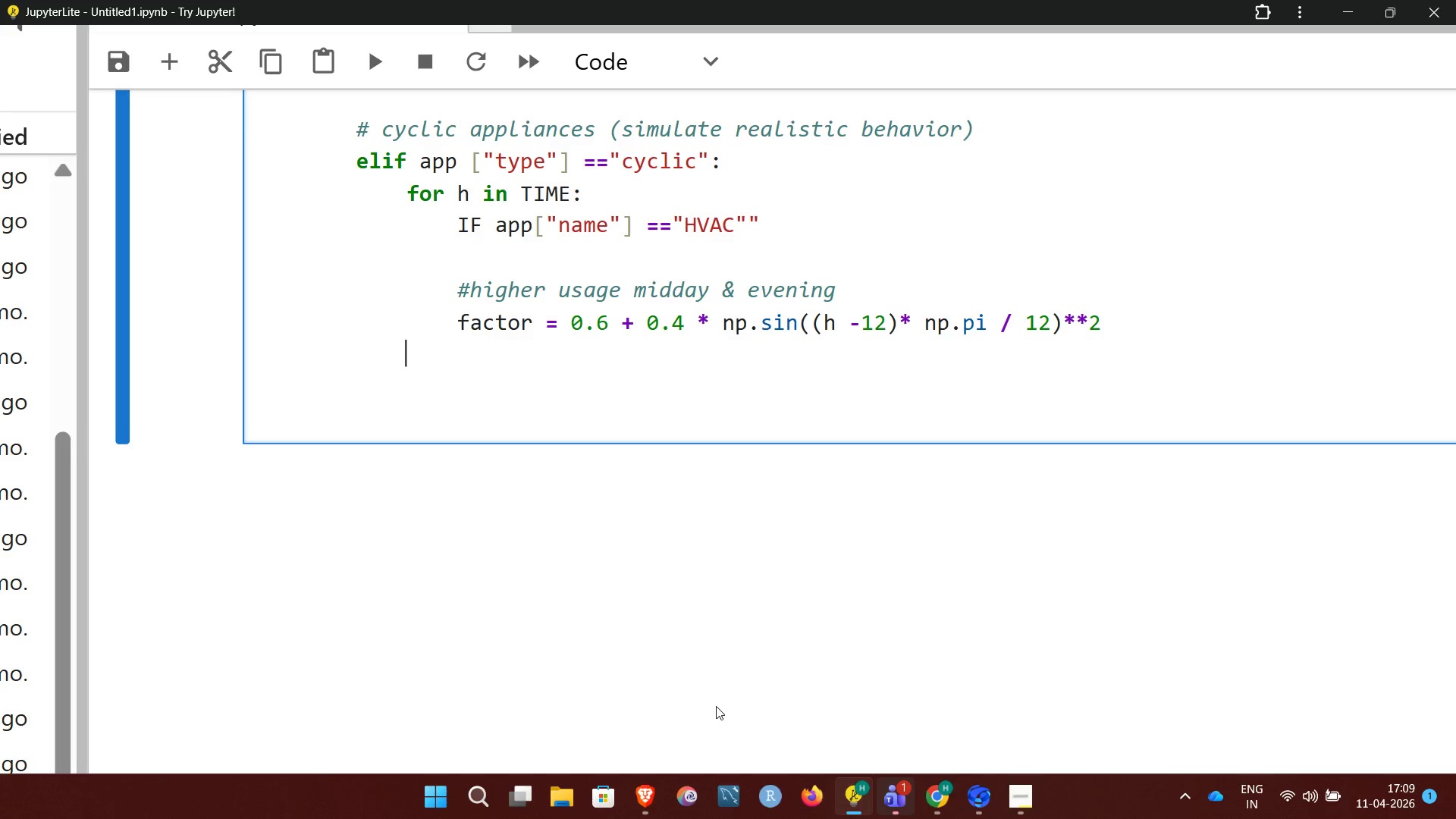 
type(elif app["name"] == "water heater":)
 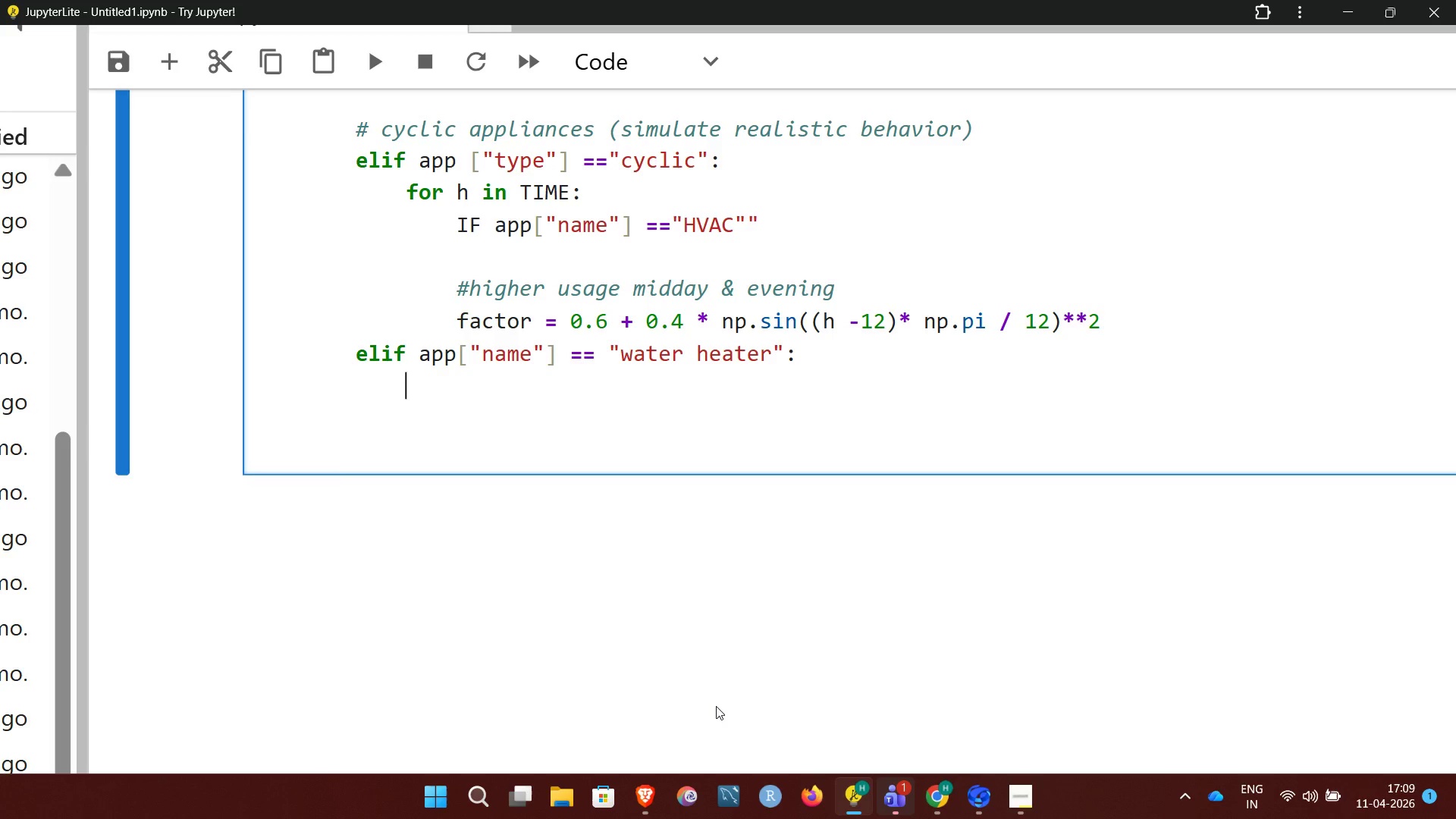 
 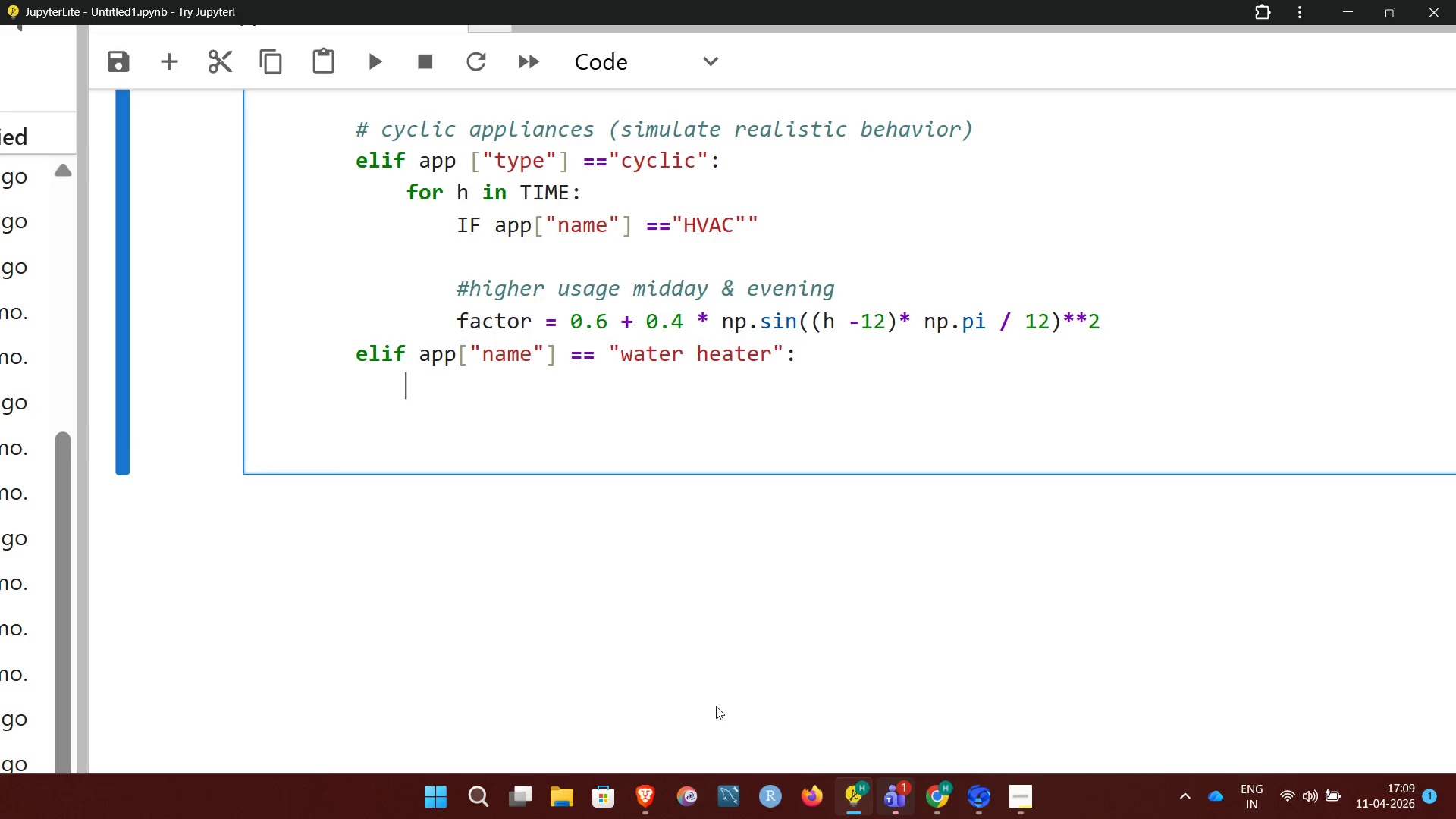 
key(Enter)
 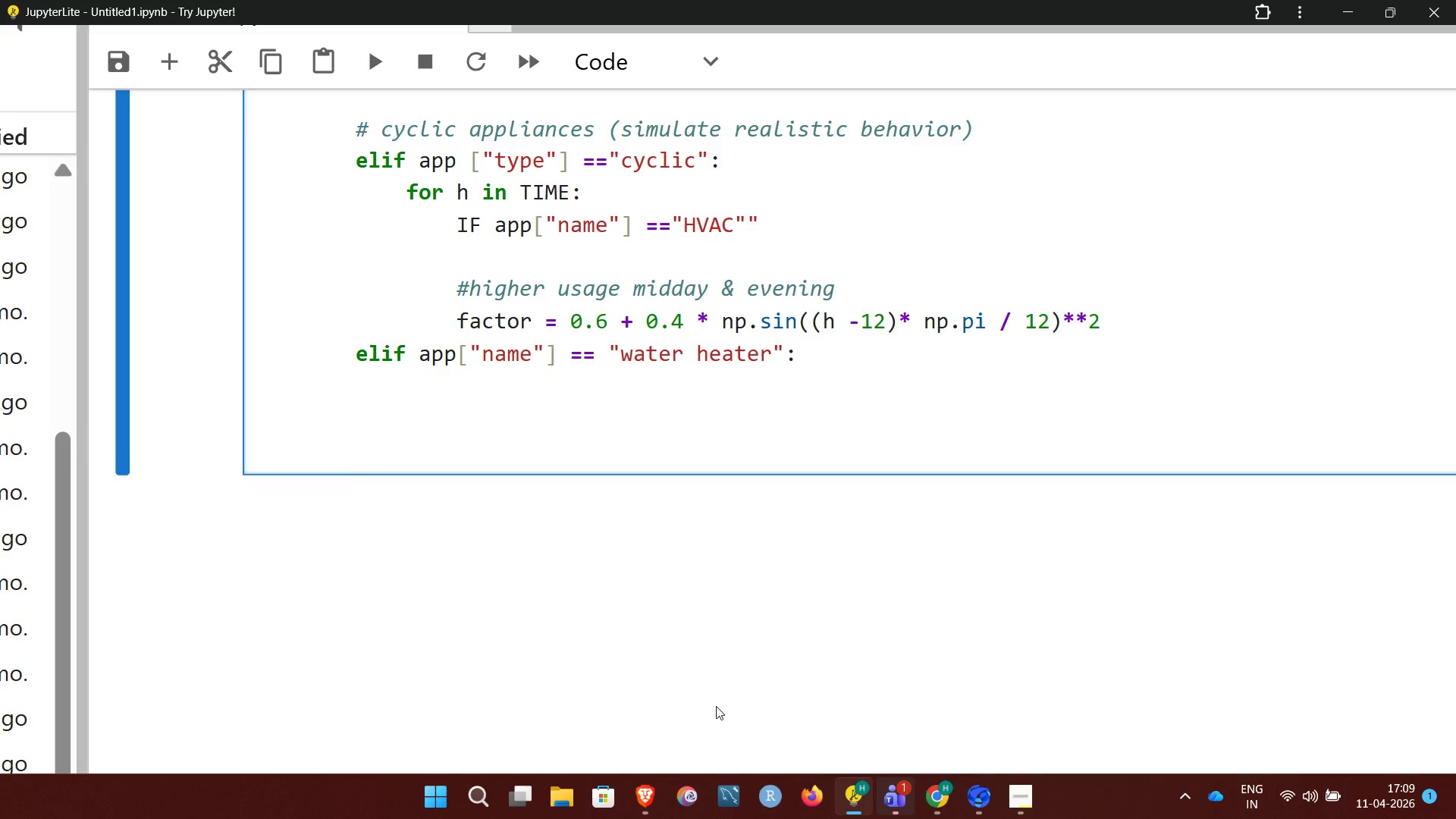 
wait(5.86)
 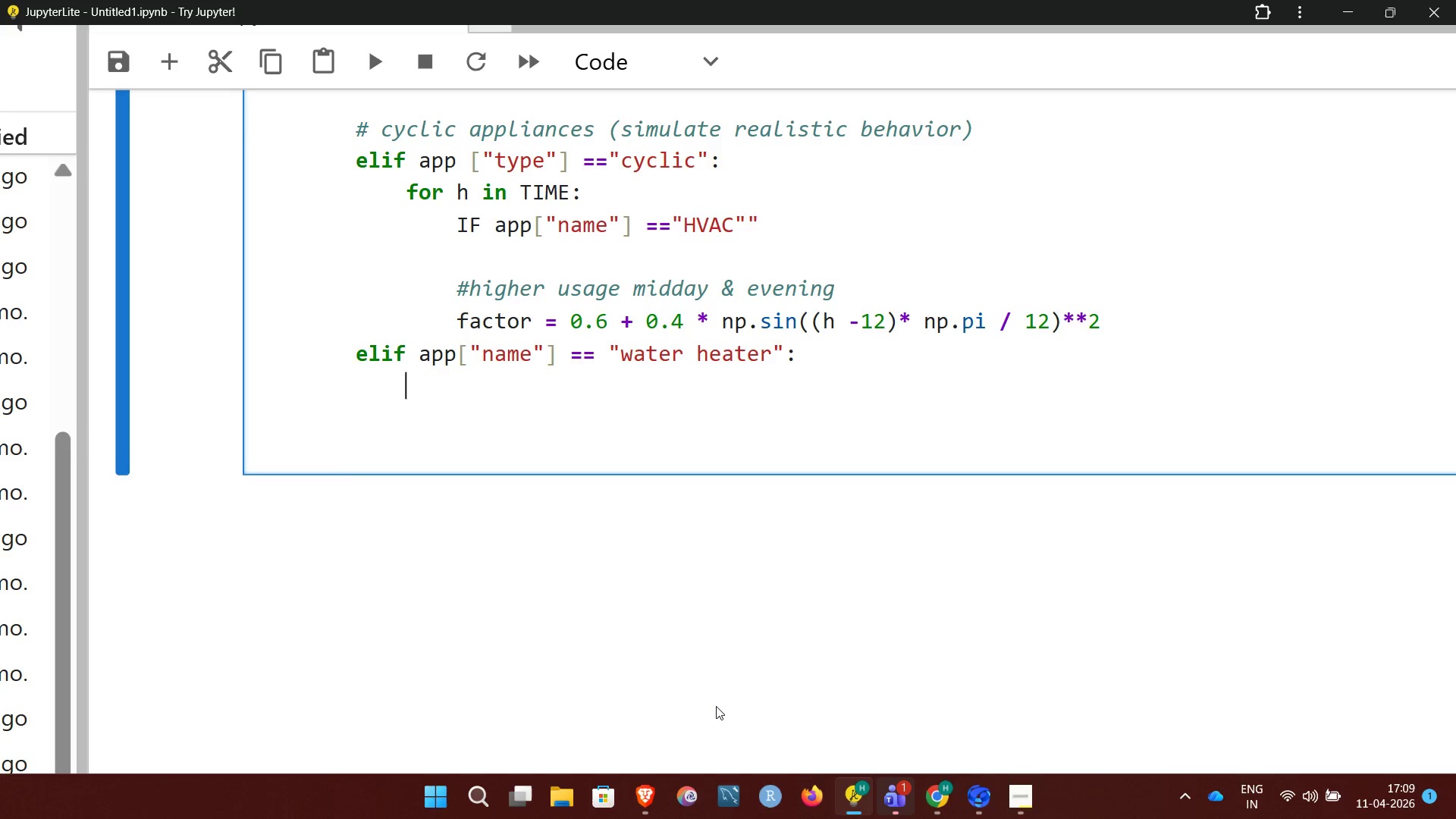 
type(#peaks morning & evening)
 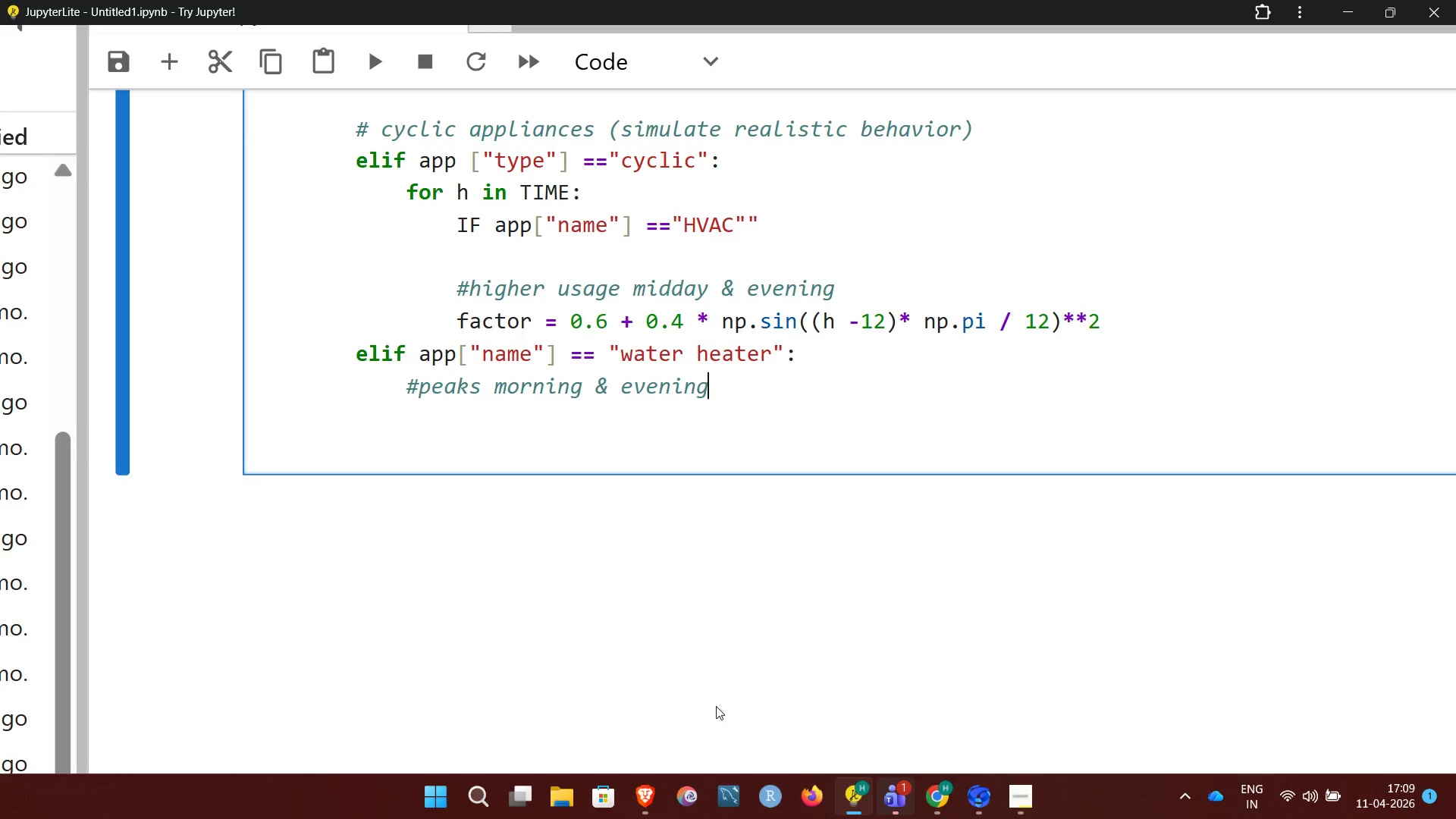 
key(Enter)
 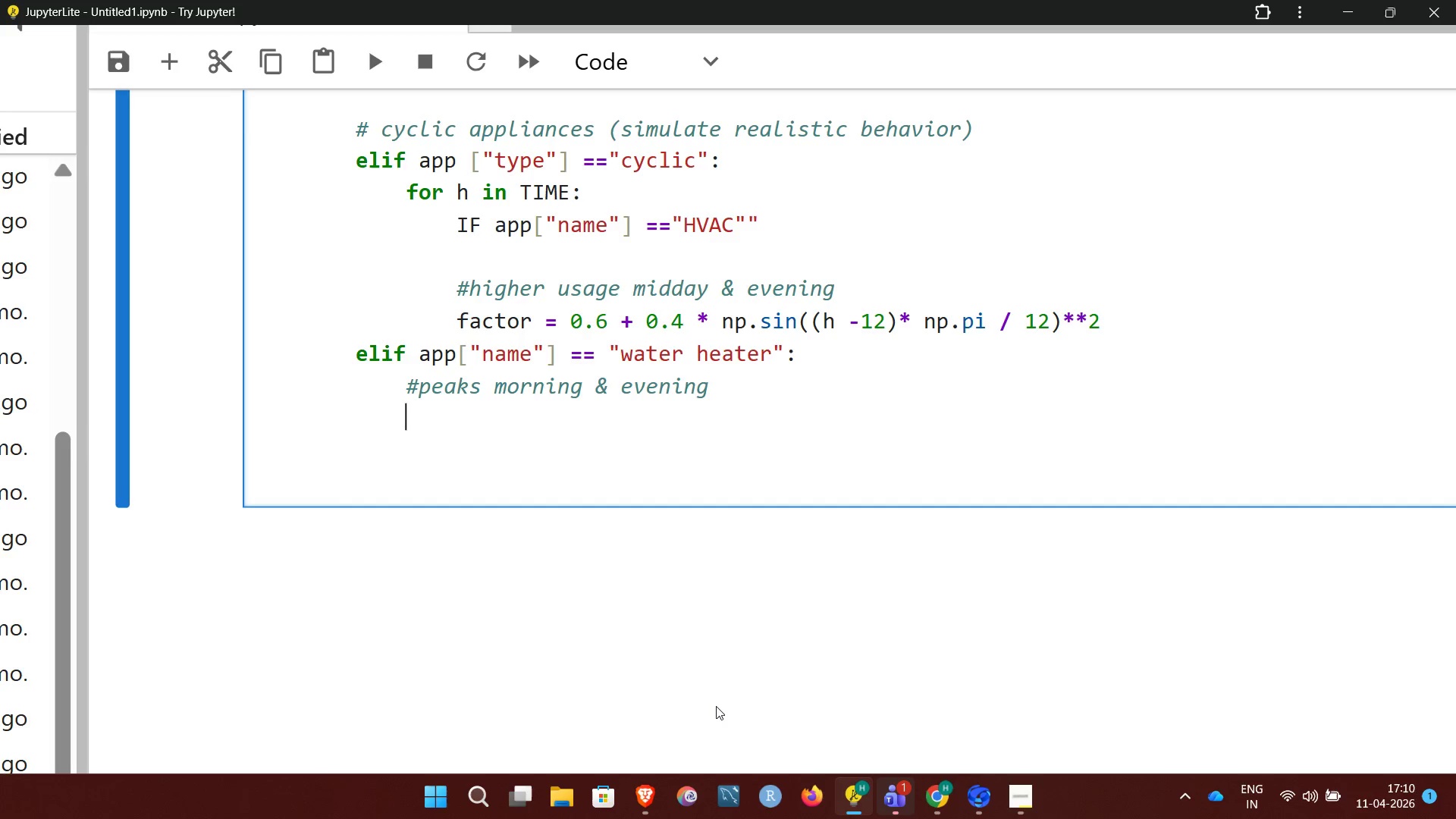 
type(factor =0.5 + 0.5)
 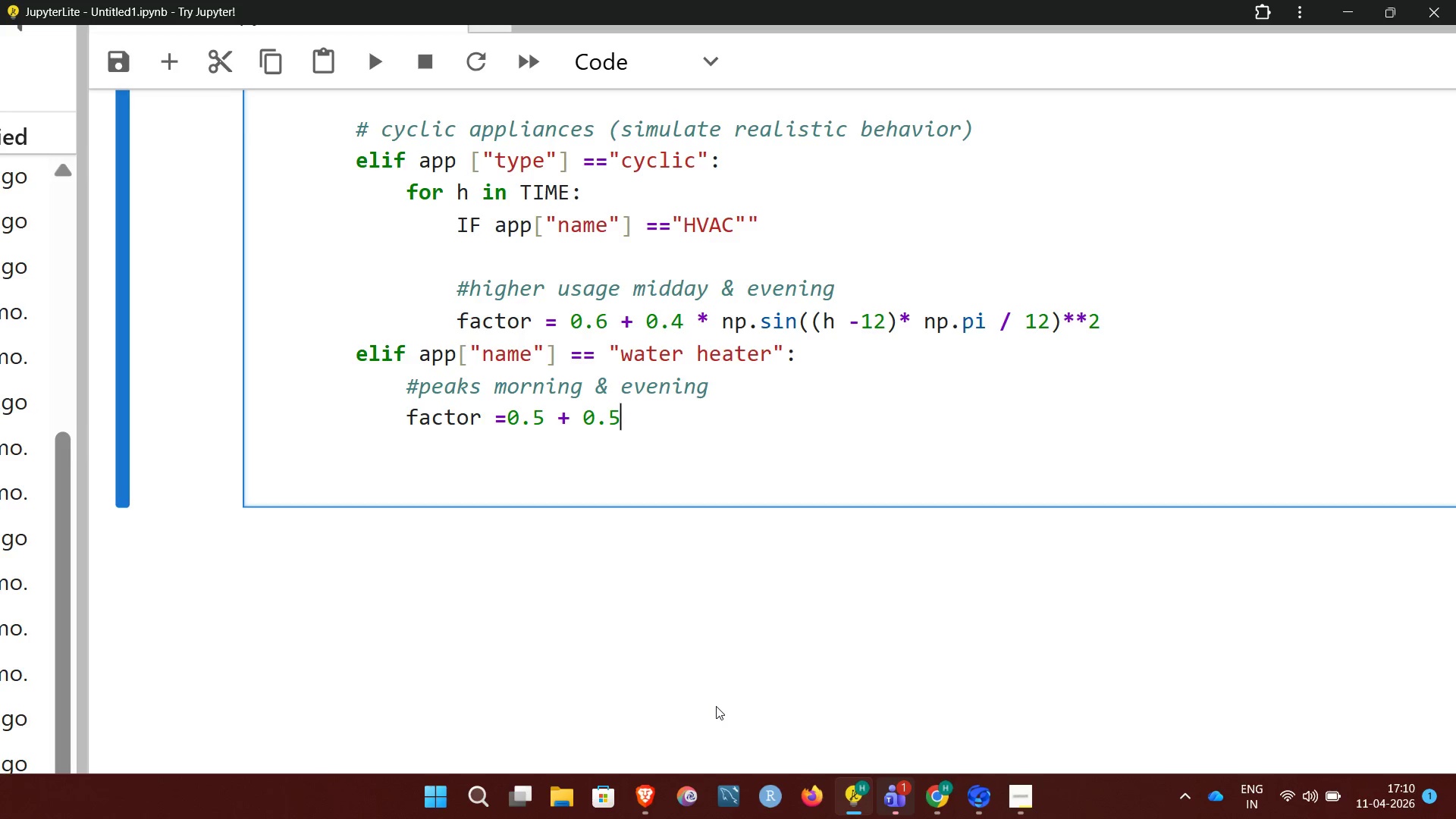 
wait(19.48)
 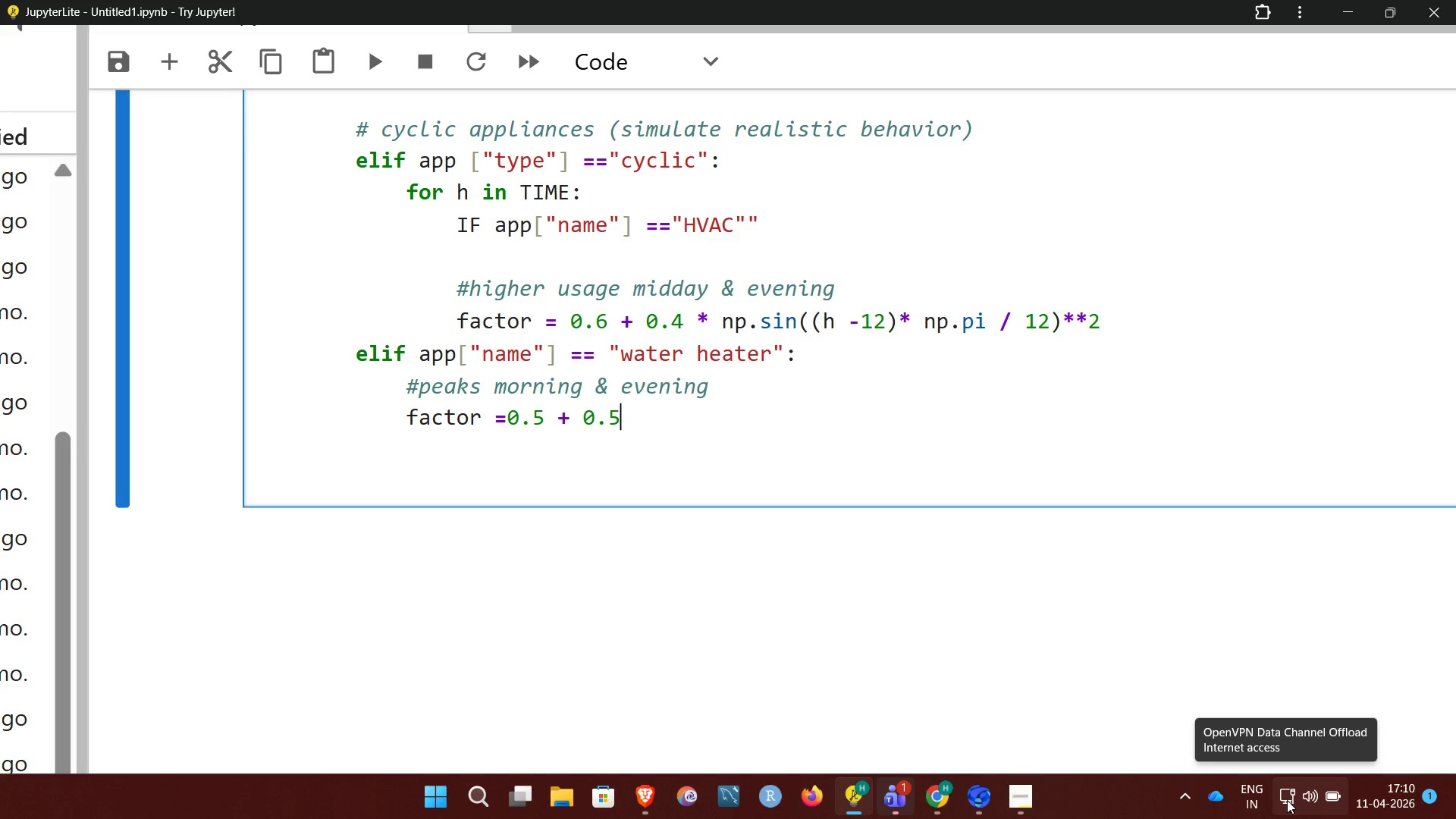 
left_click([1287, 800])
 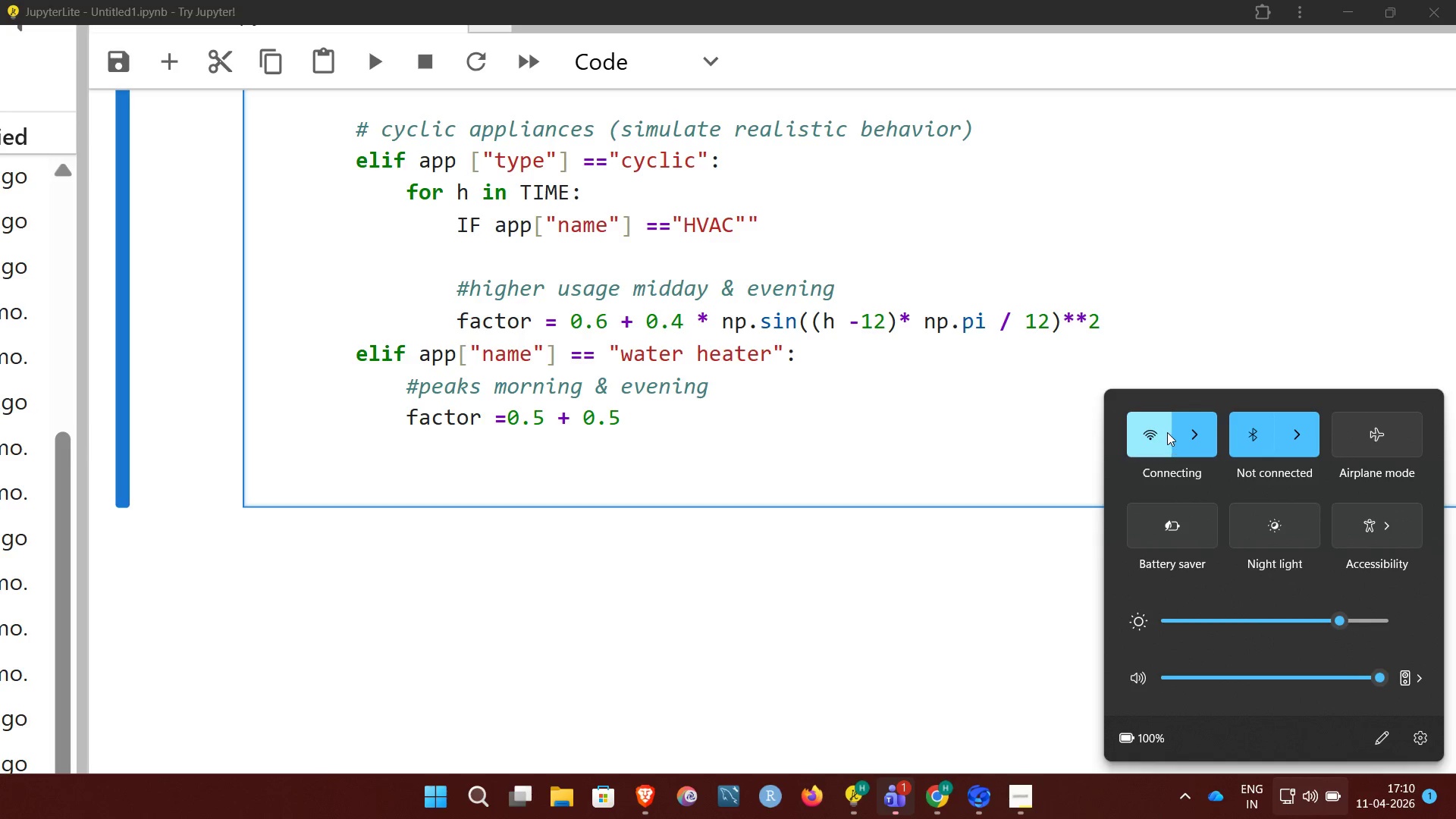 
left_click([1201, 431])
 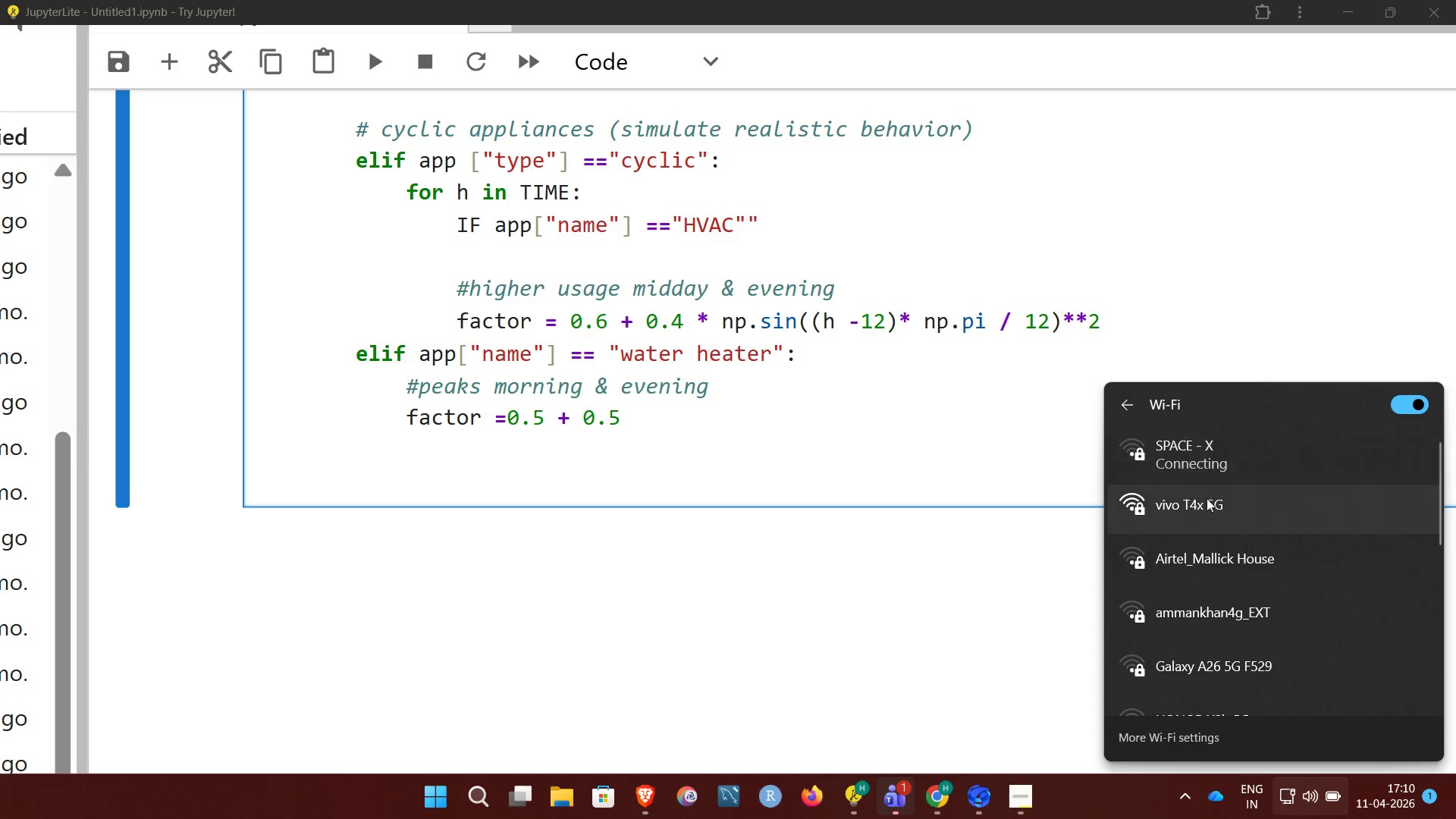 
left_click([1207, 504])
 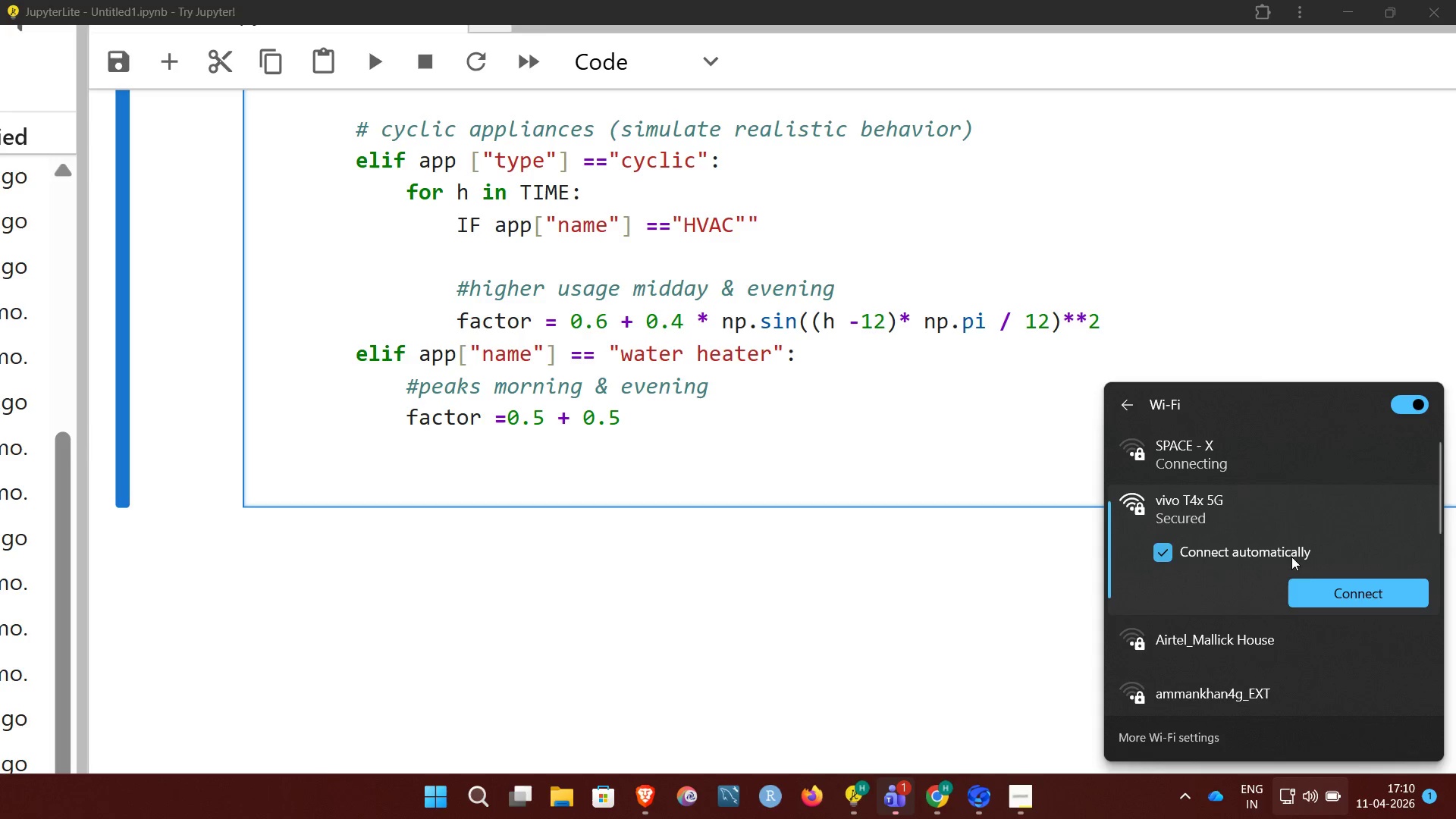 
left_click([1320, 580])
 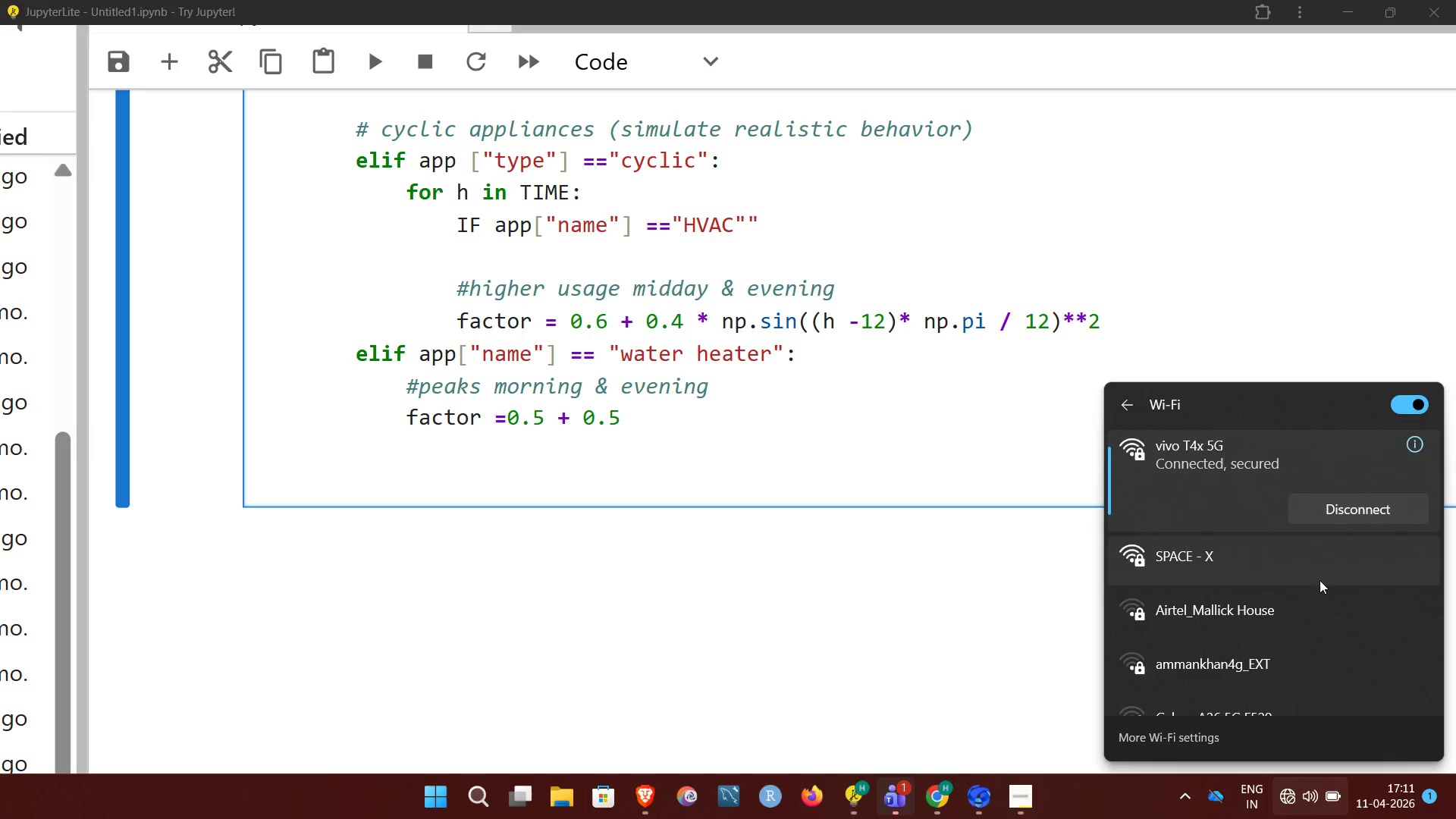 
wait(40.14)
 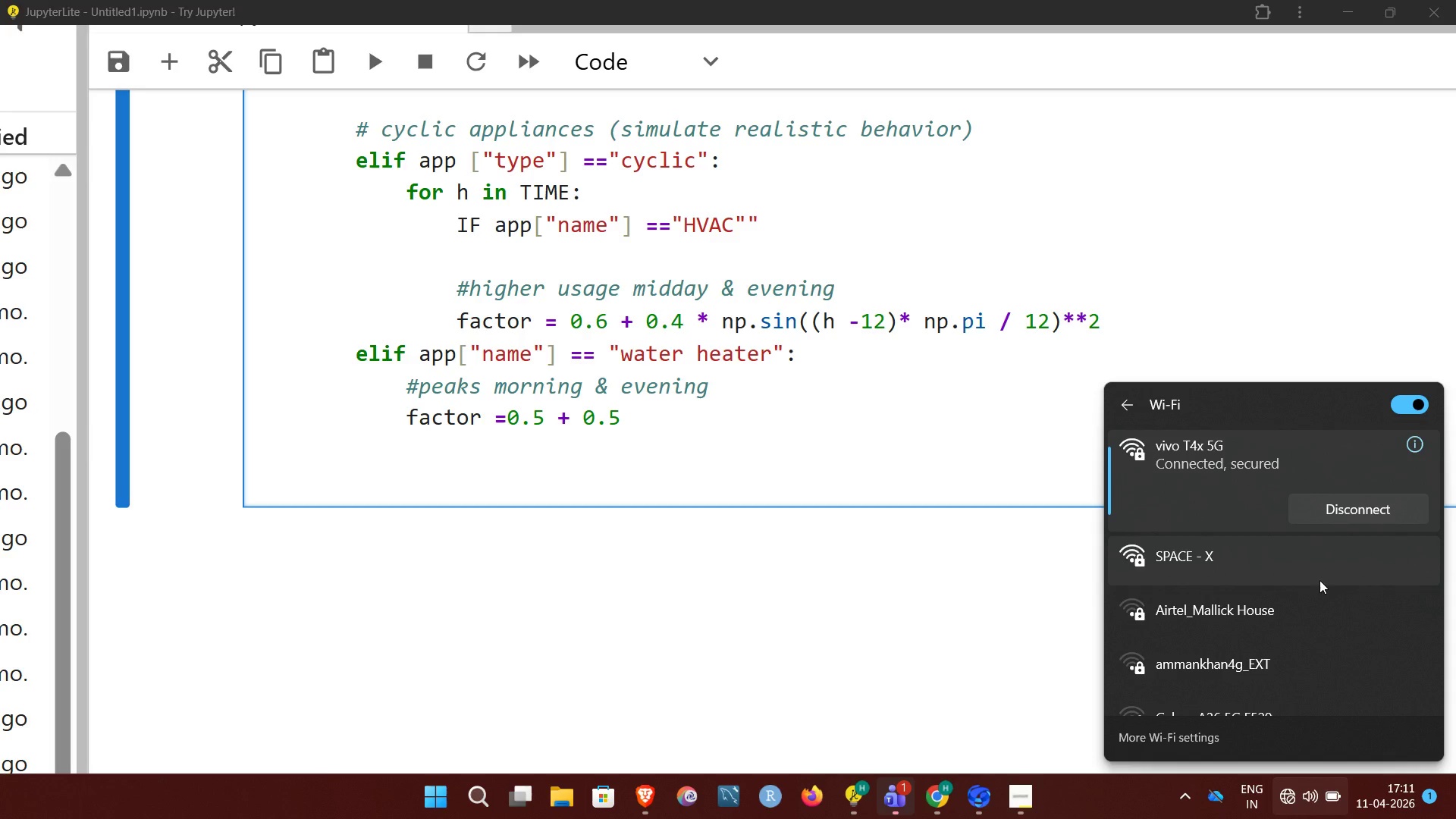 
left_click([1232, 442])
 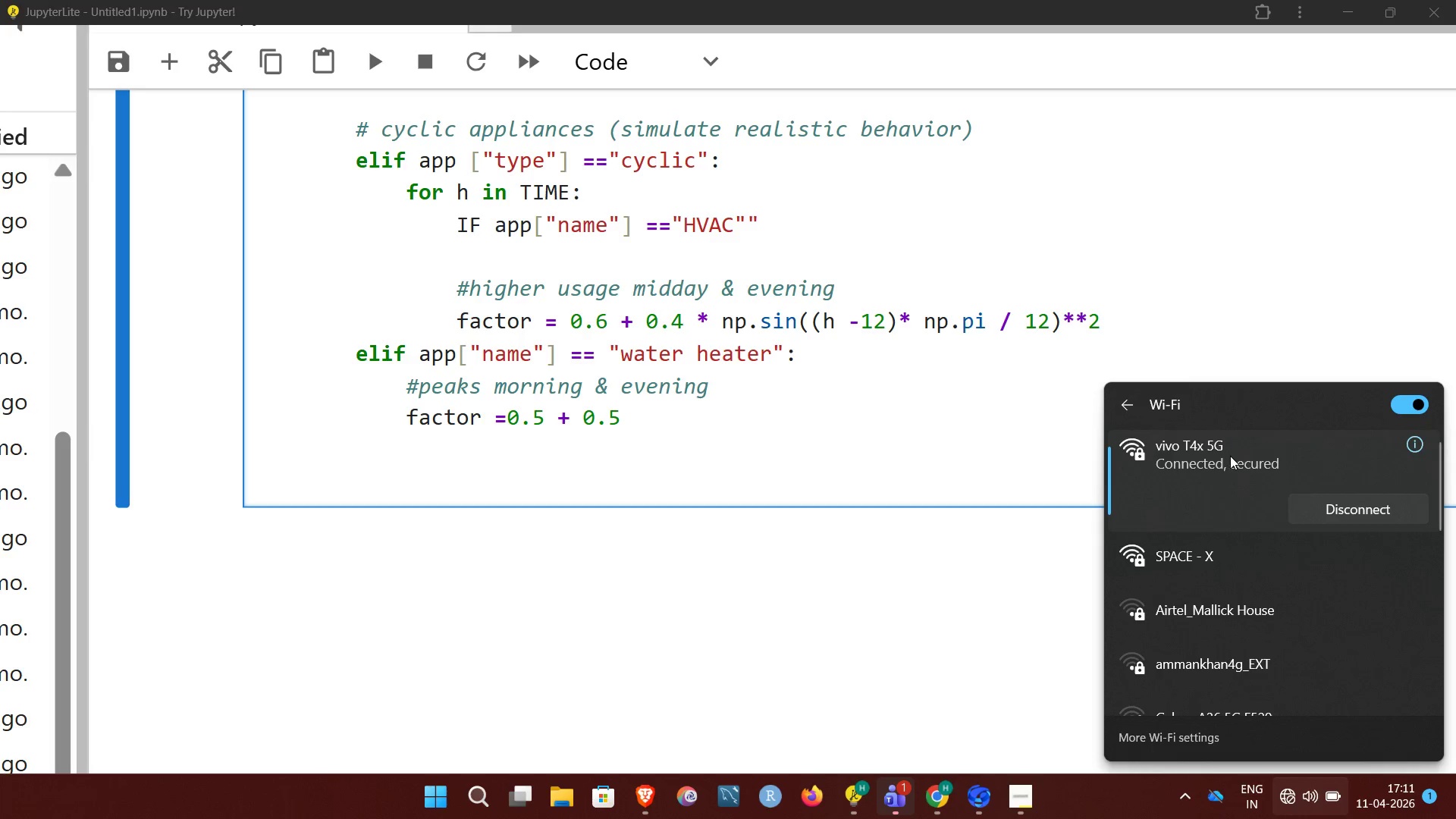 
left_click([1228, 457])
 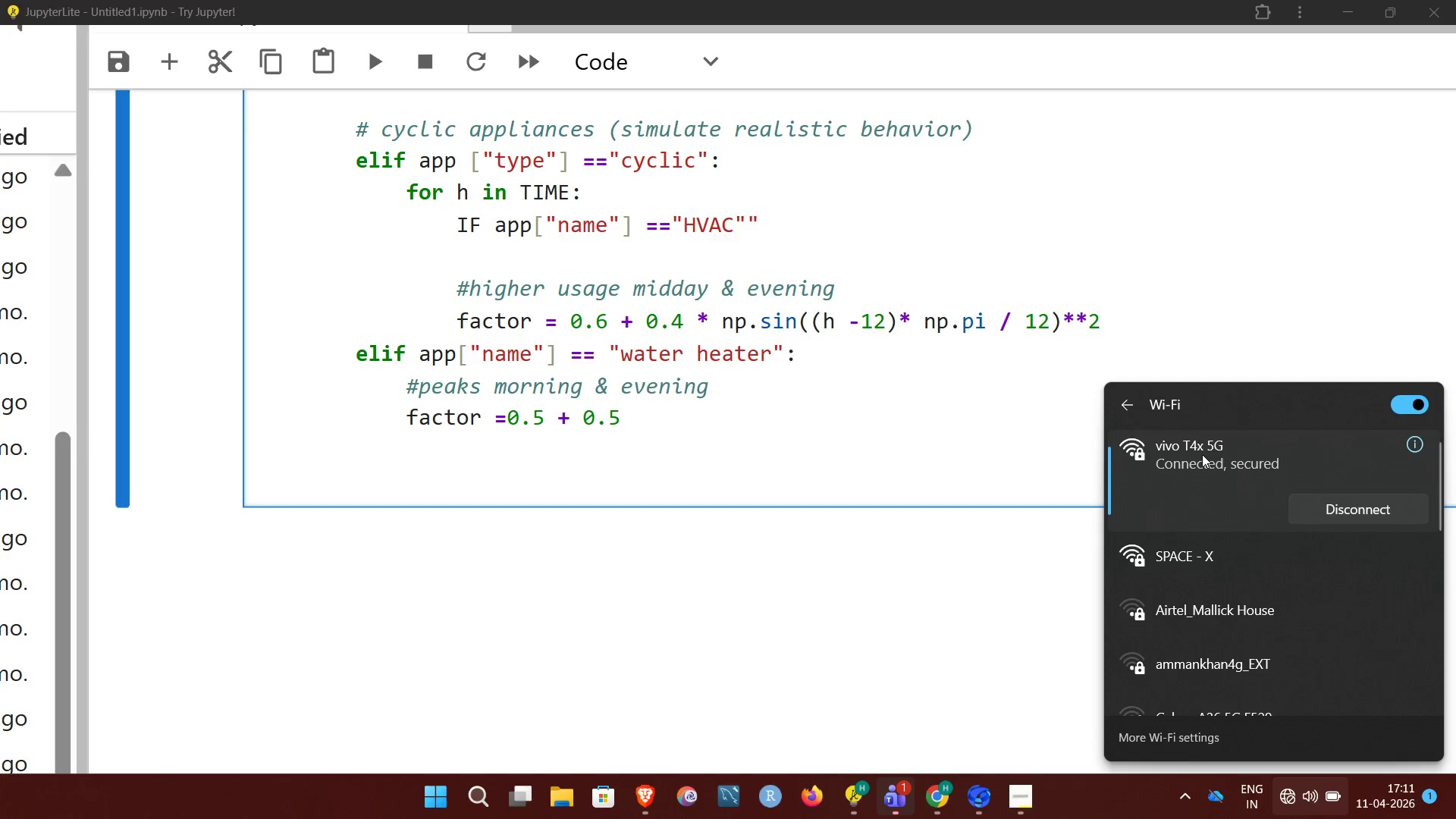 
left_click([1202, 454])
 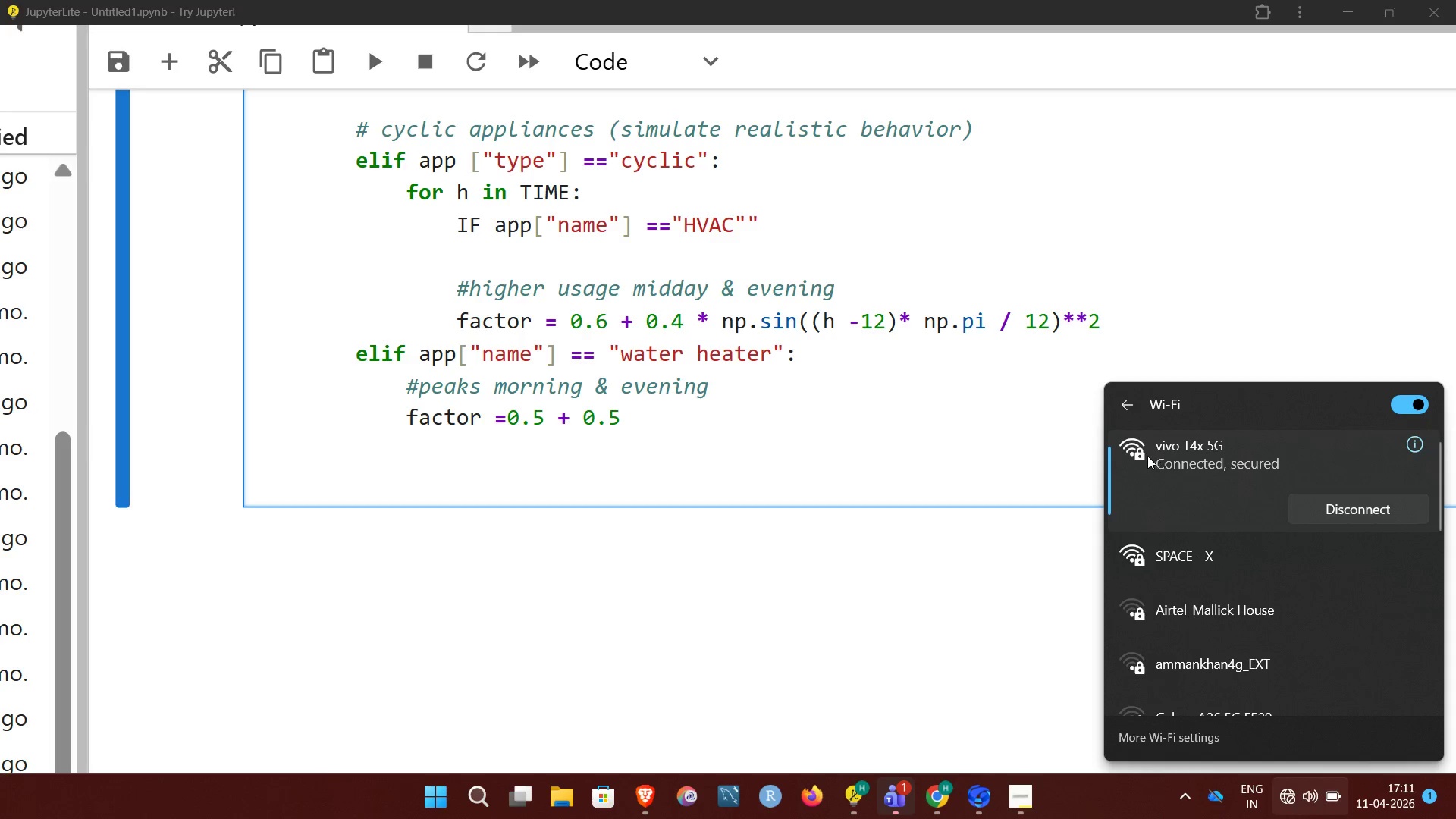 
left_click([1144, 454])
 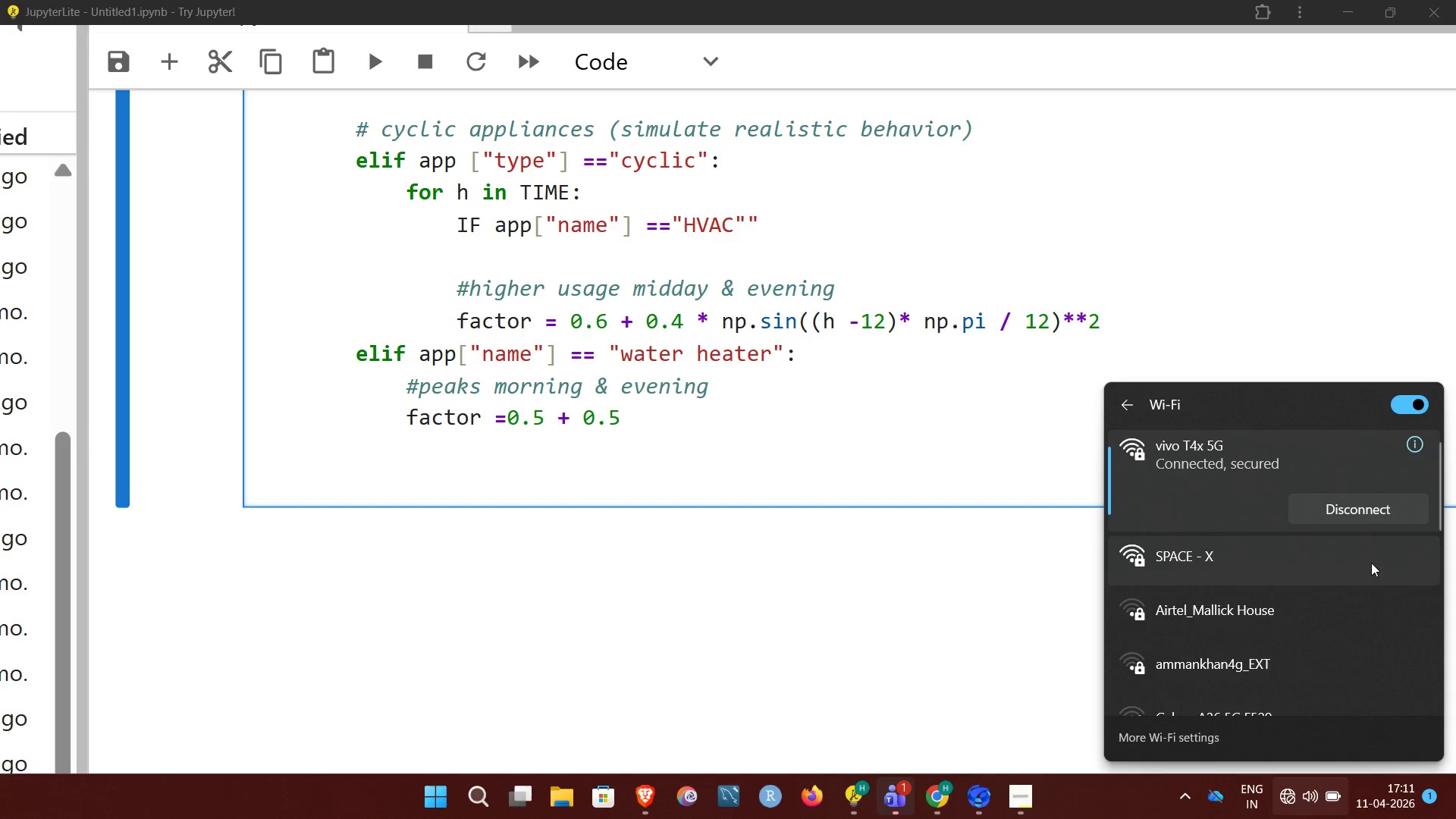 
wait(15.22)
 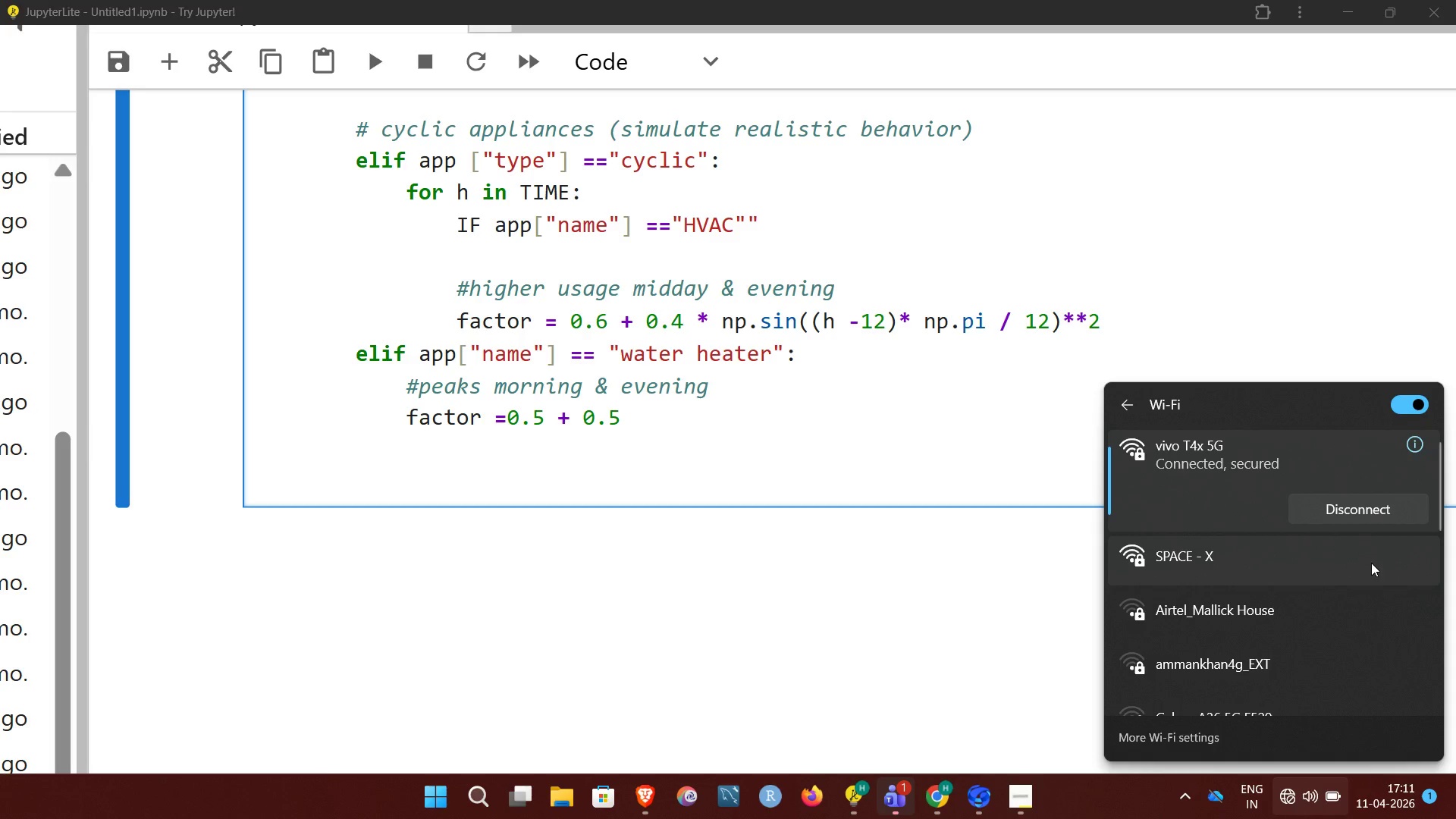 
left_click([1410, 438])
 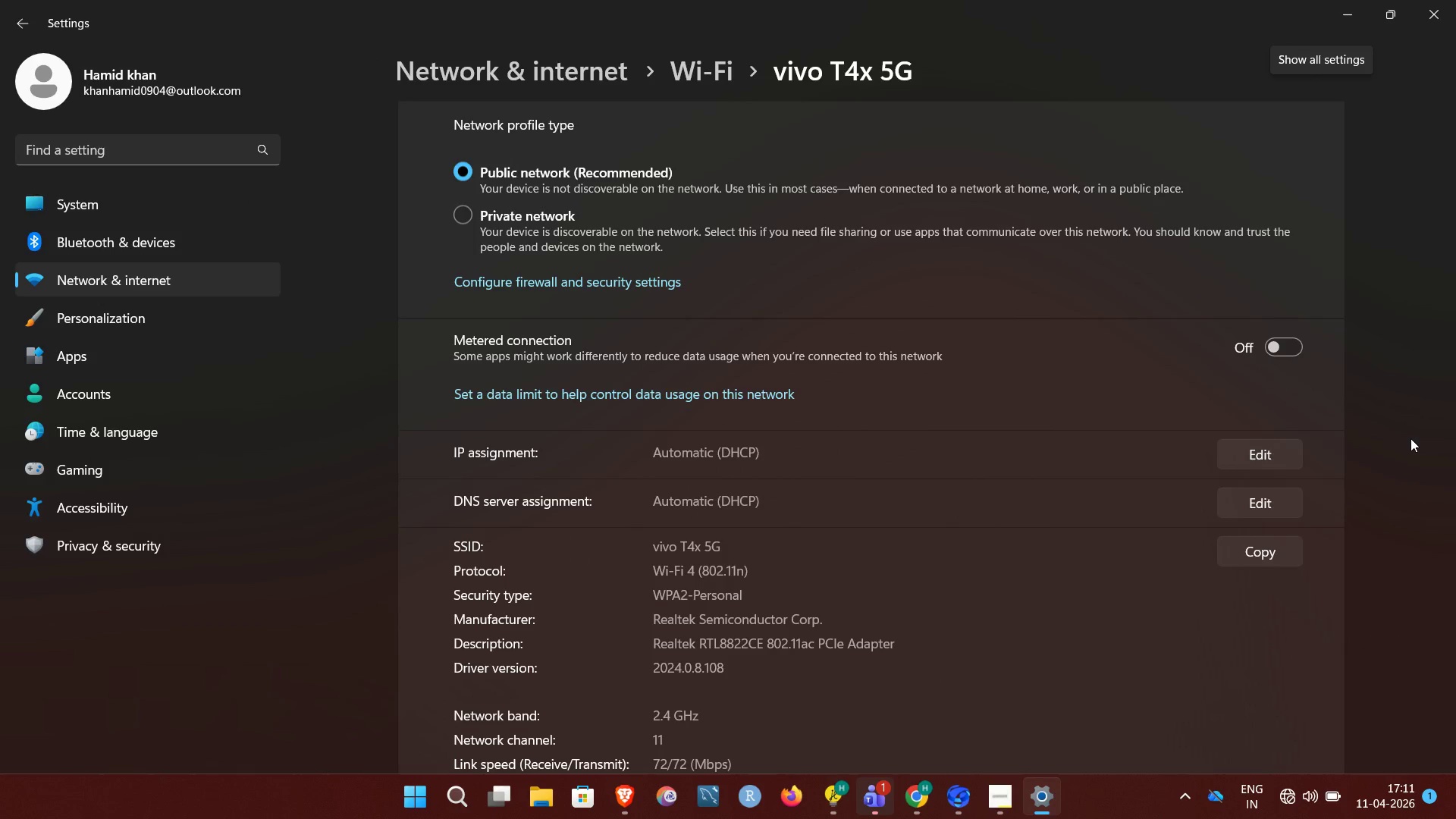 
wait(8.17)
 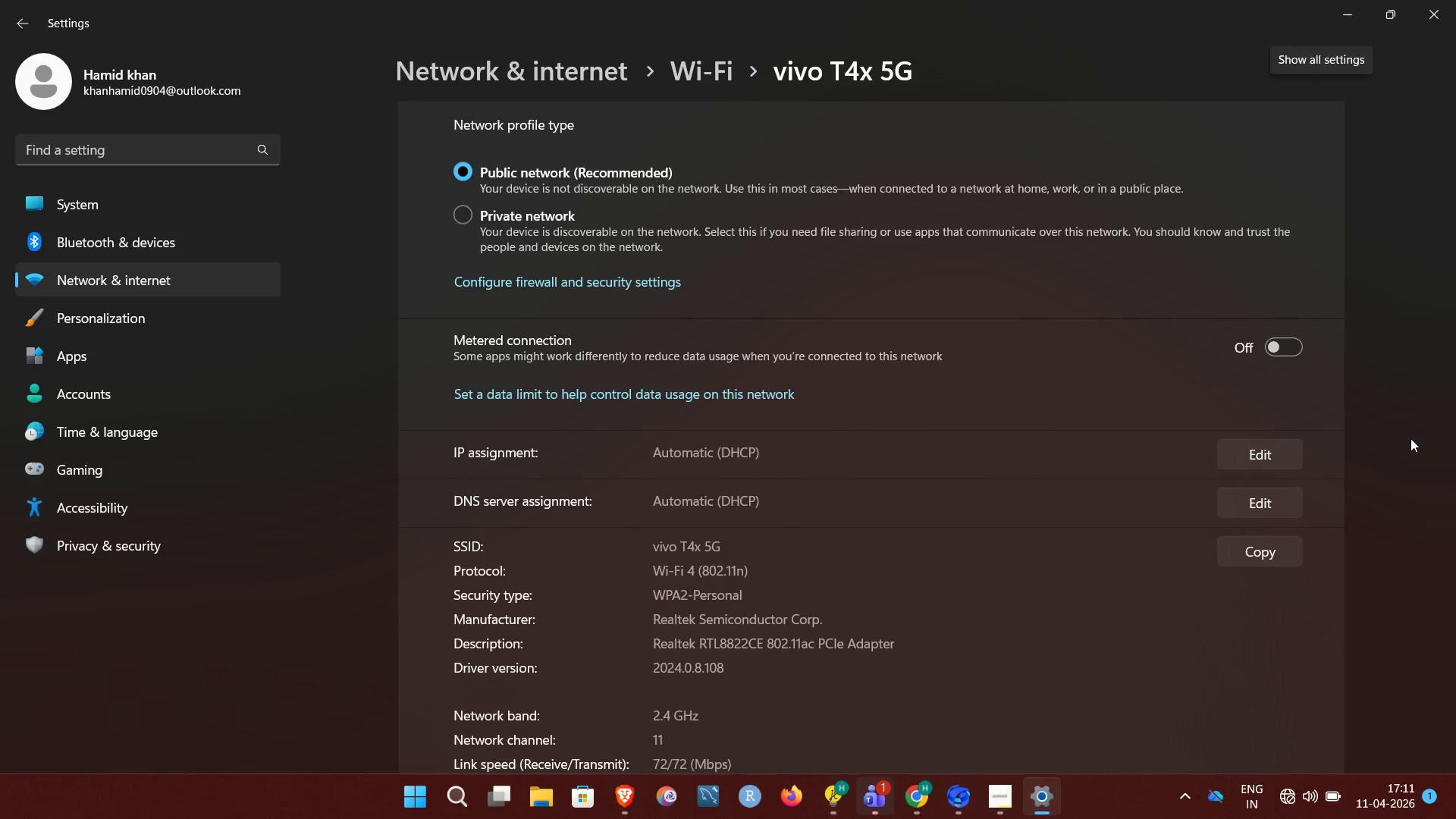 
left_click([836, 795])
 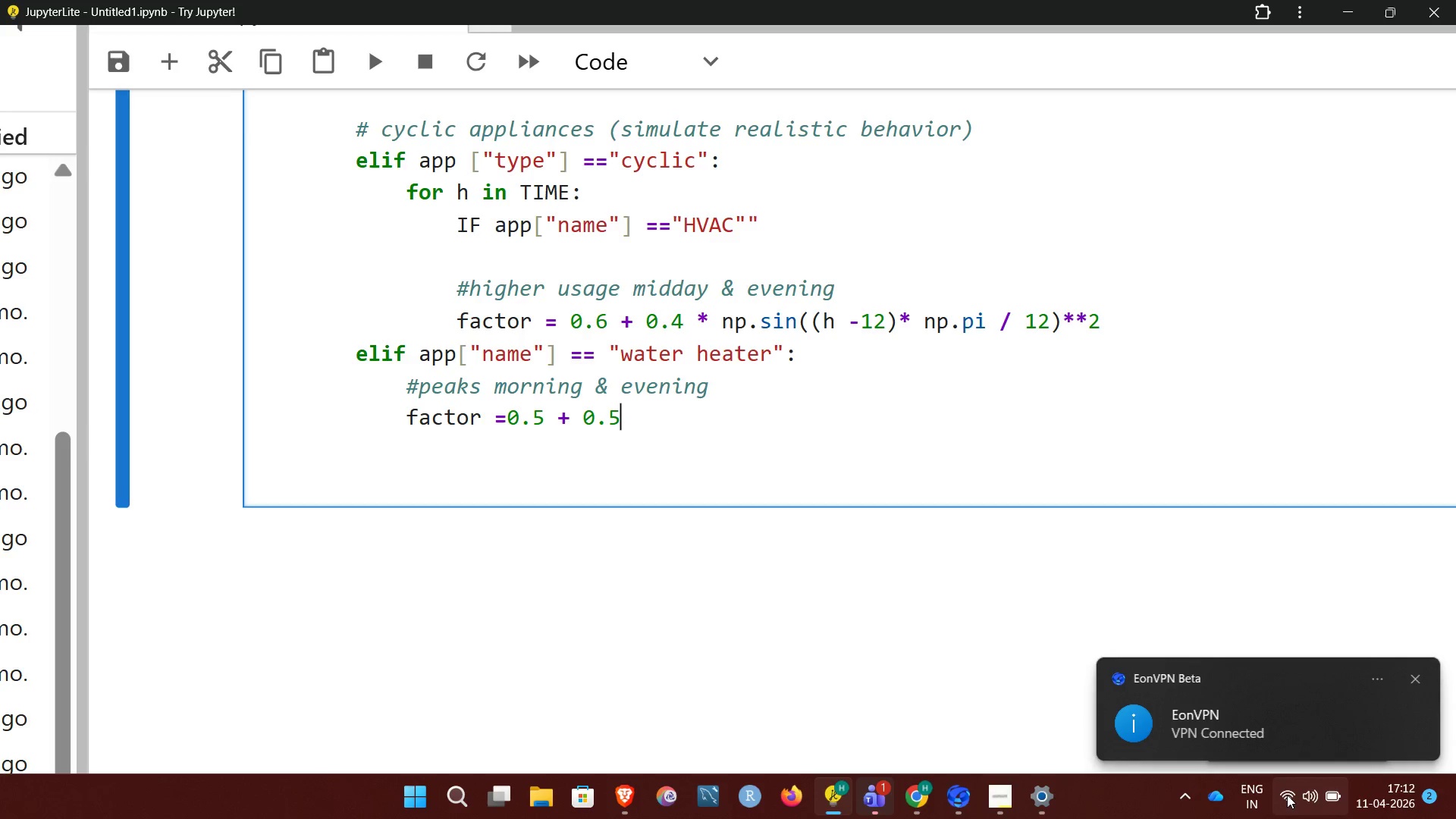 
wait(14.52)
 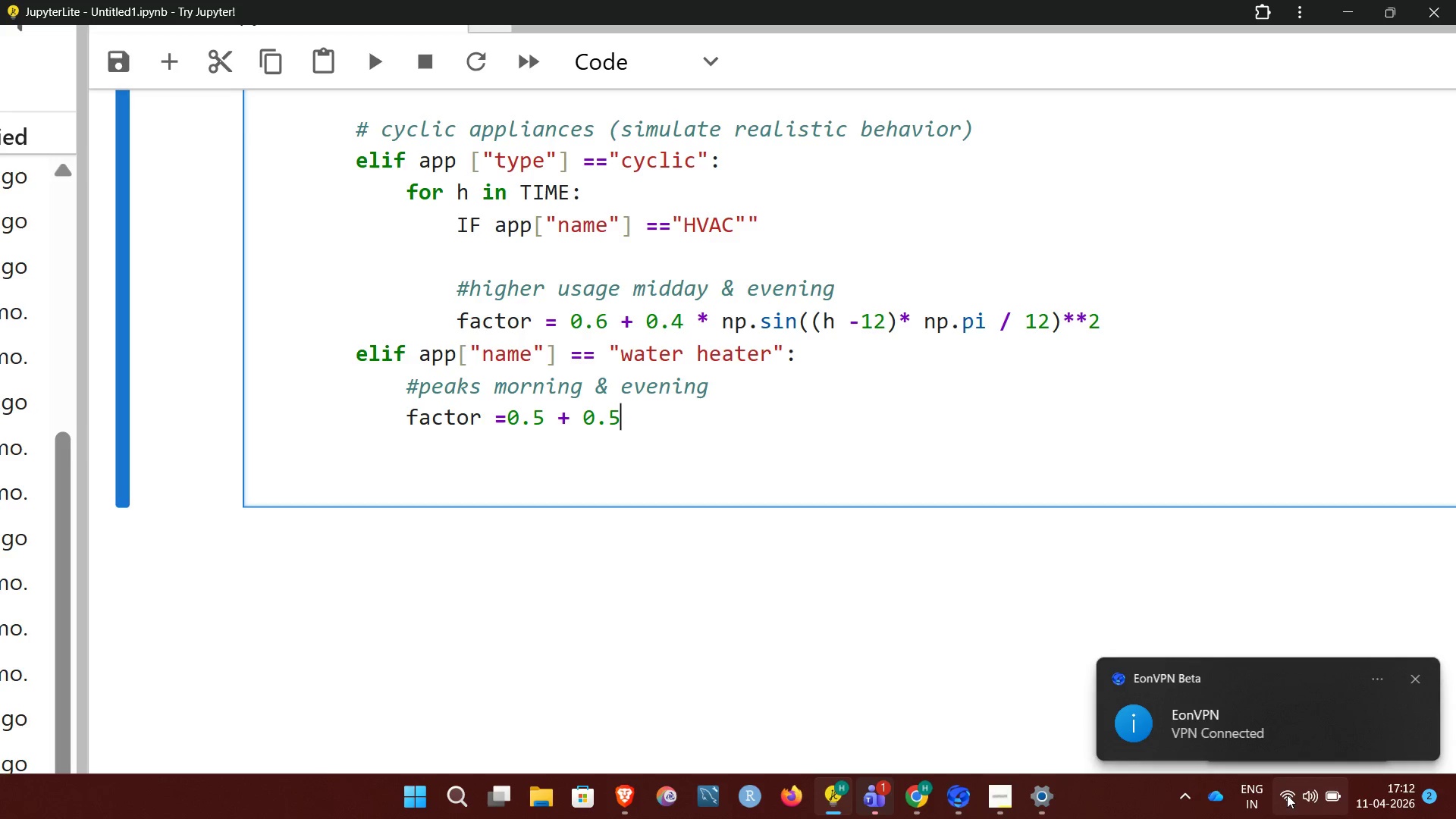 
left_click([999, 789])